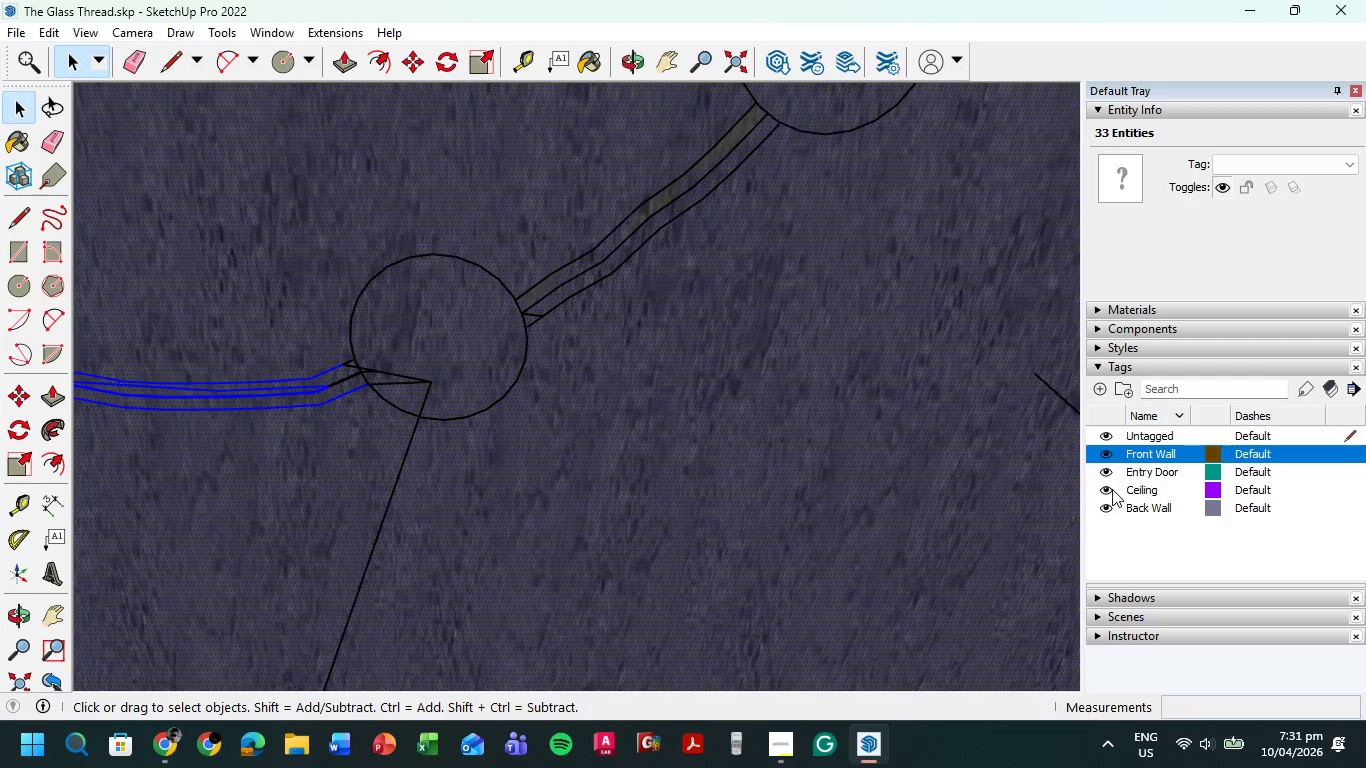 
scroll: coordinate [846, 368], scroll_direction: down, amount: 7.0
 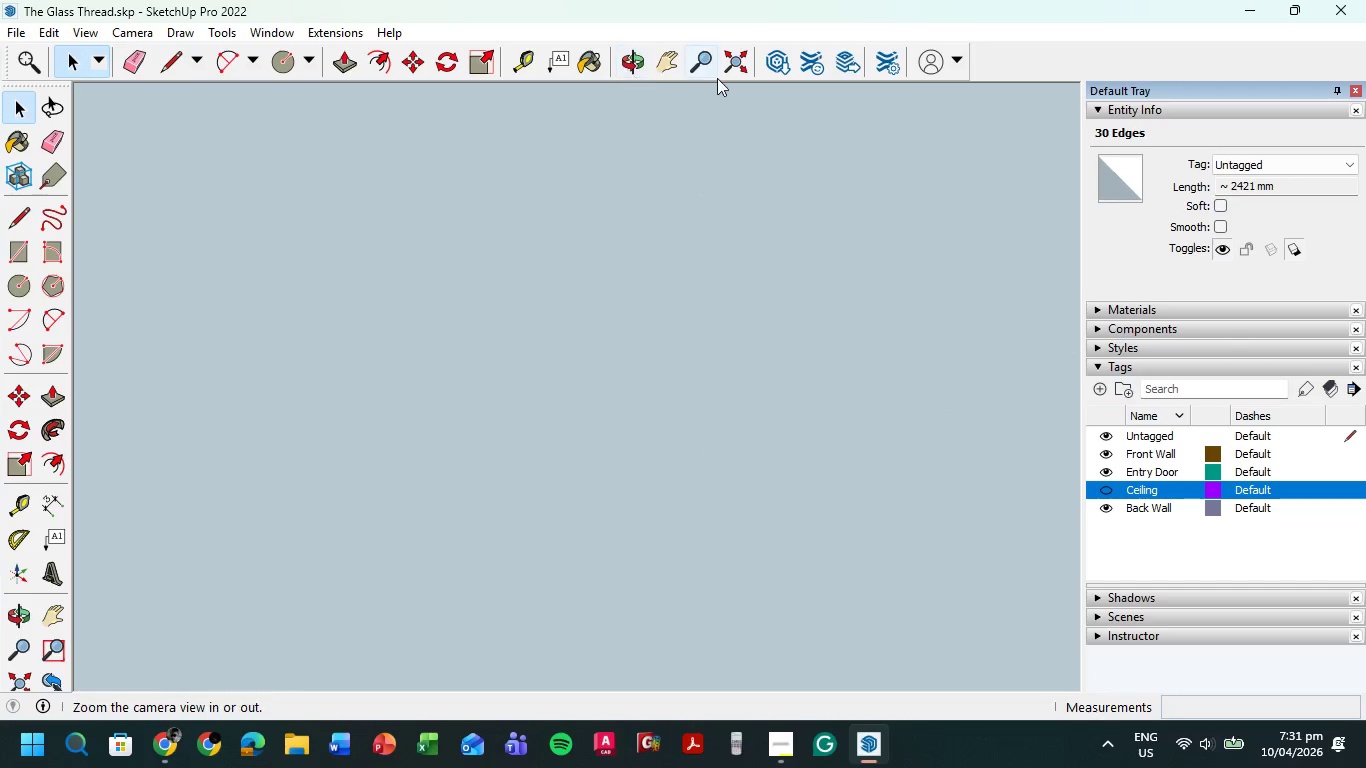 
left_click([729, 65])
 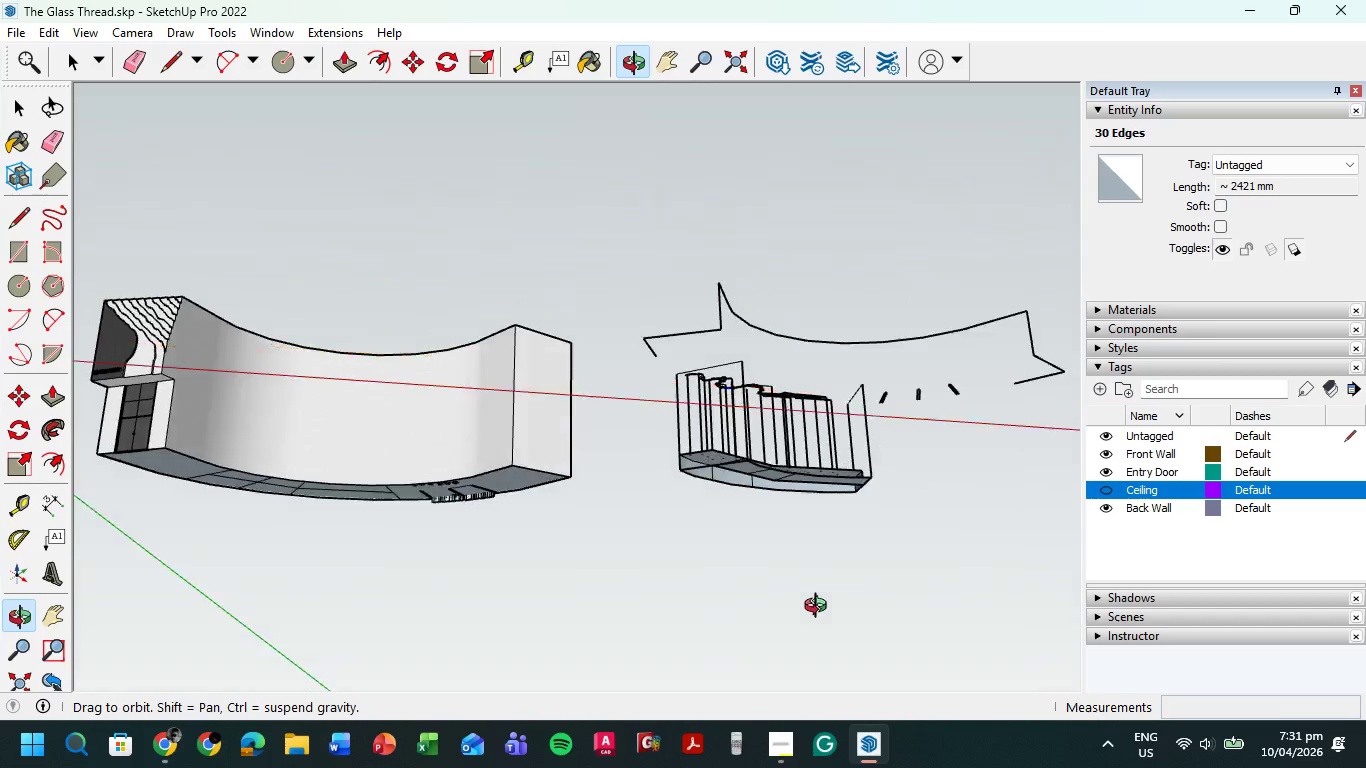 
scroll: coordinate [690, 412], scroll_direction: up, amount: 36.0
 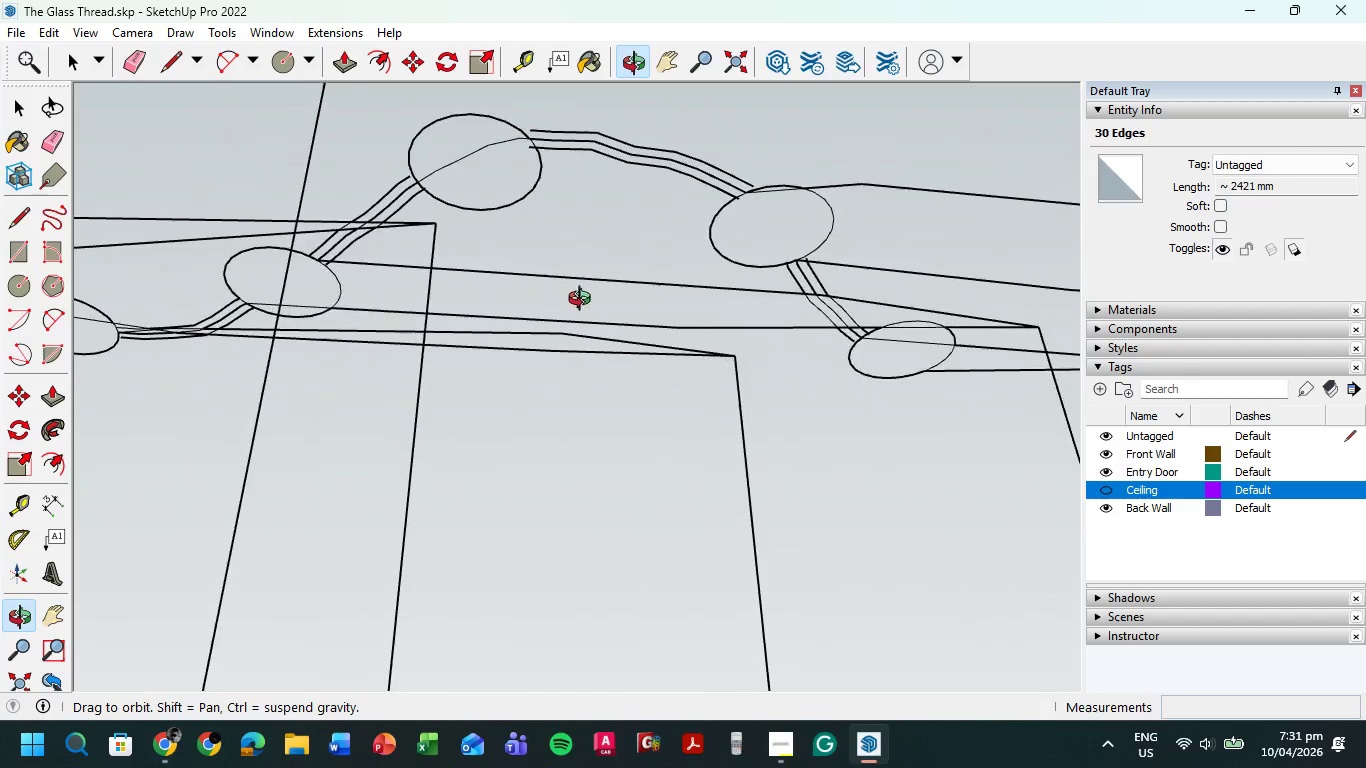 
scroll: coordinate [595, 273], scroll_direction: down, amount: 4.0
 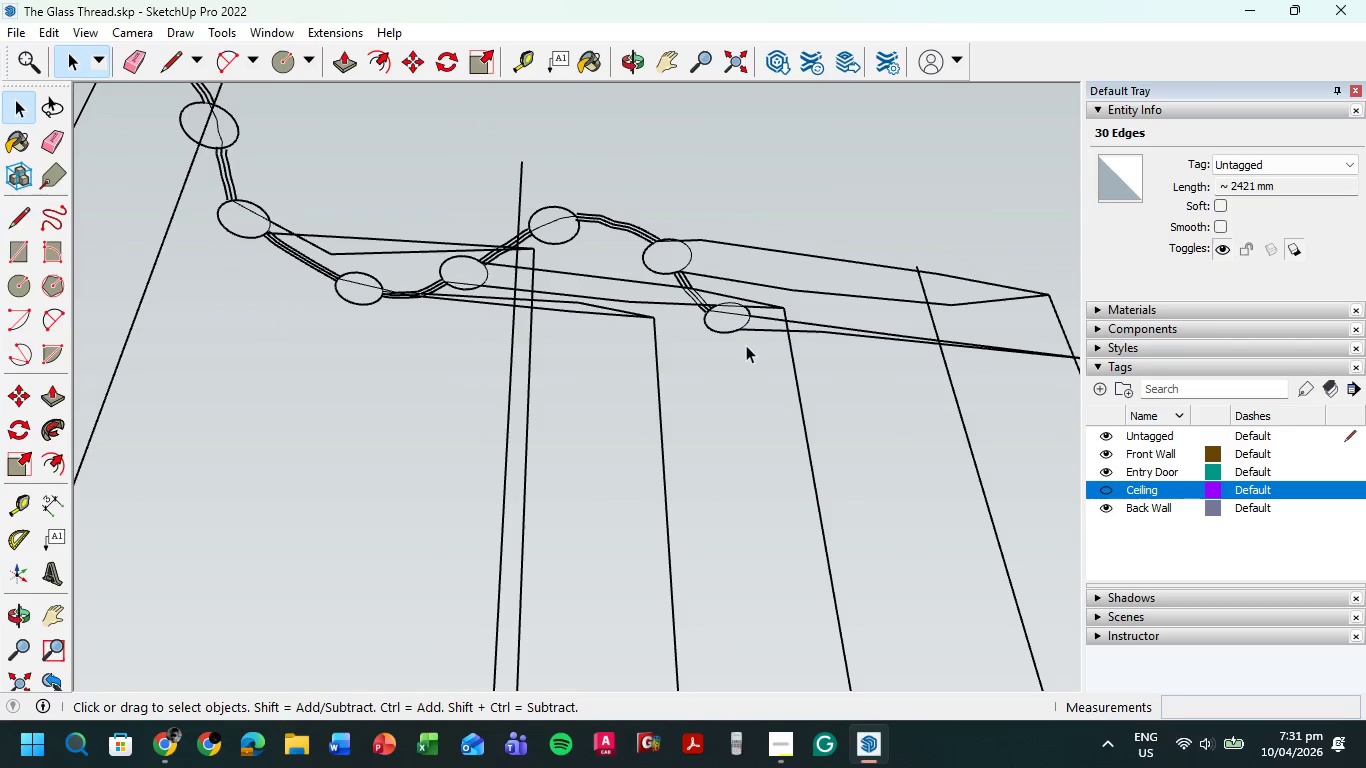 
left_click_drag(start_coordinate=[744, 349], to_coordinate=[712, 211])
 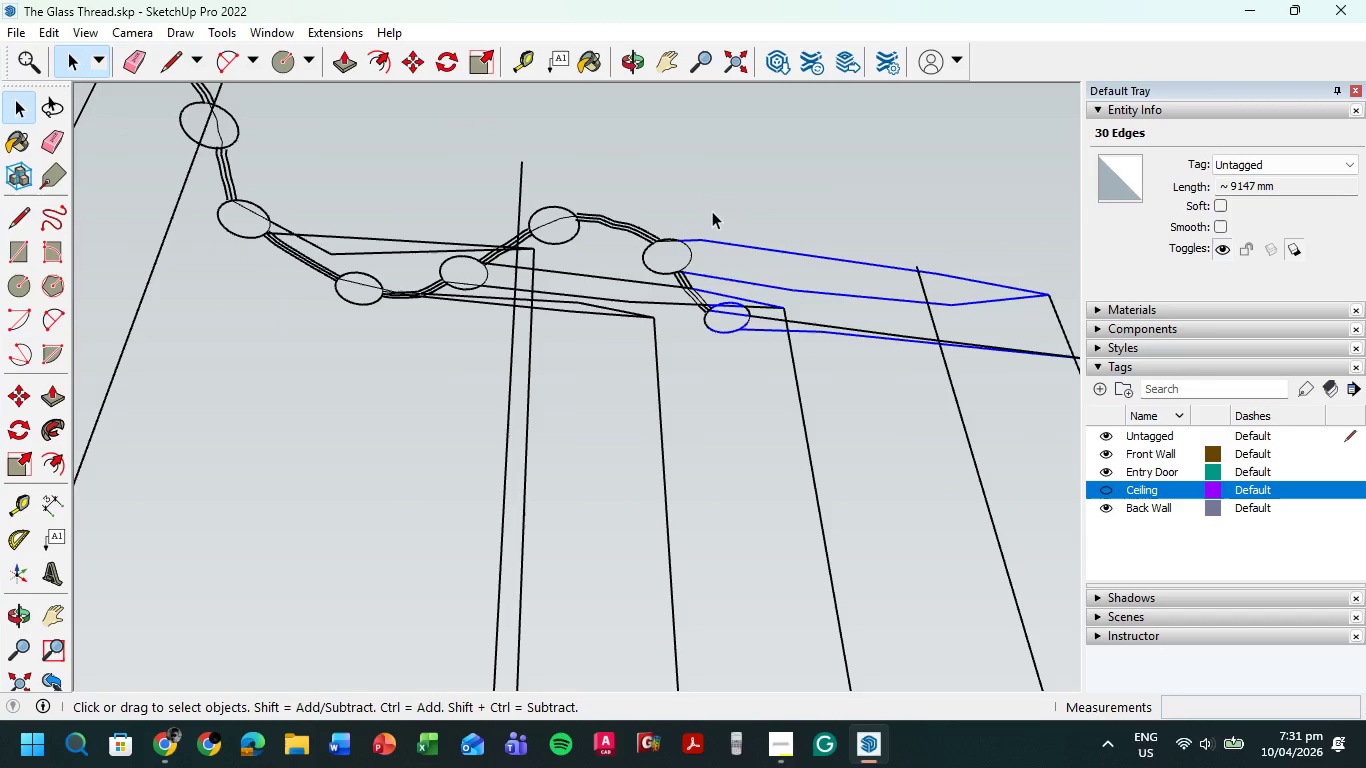 
key(Delete)
 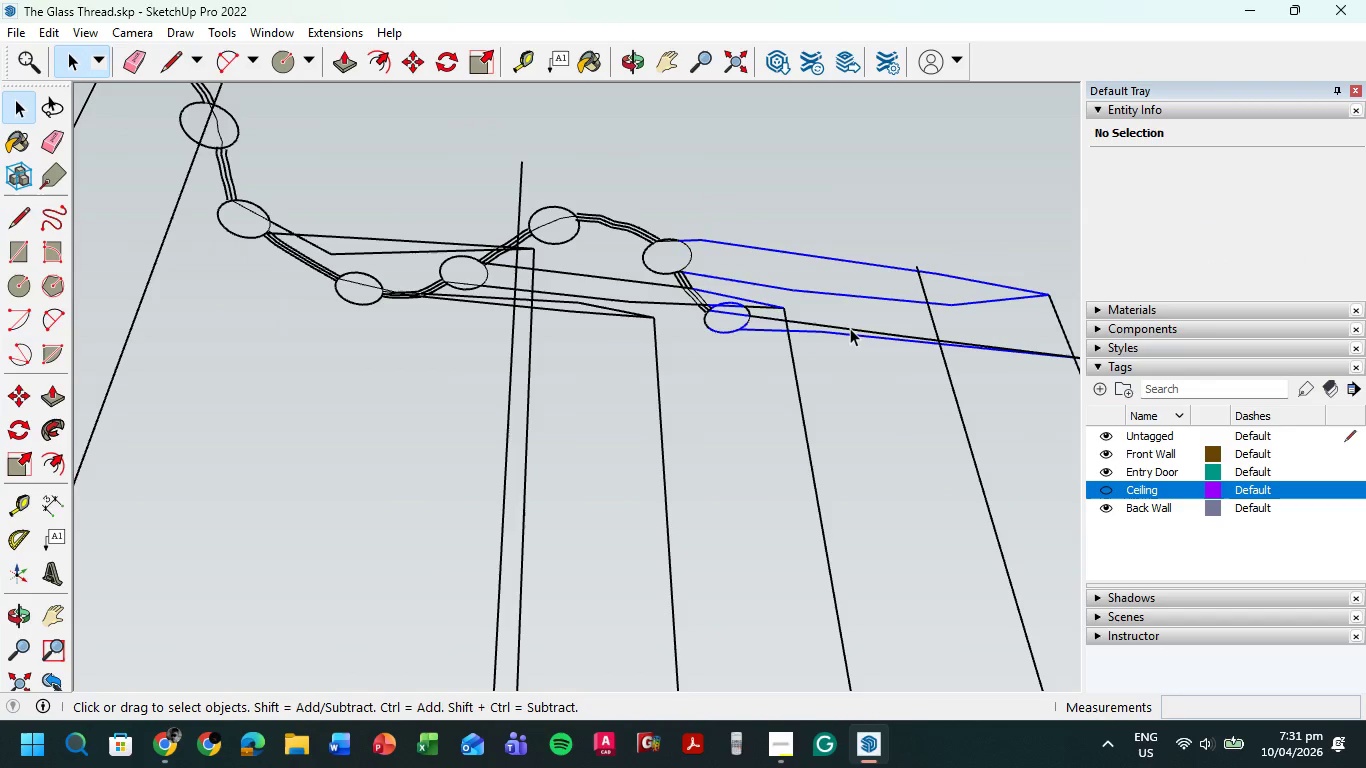 
key(Delete)
 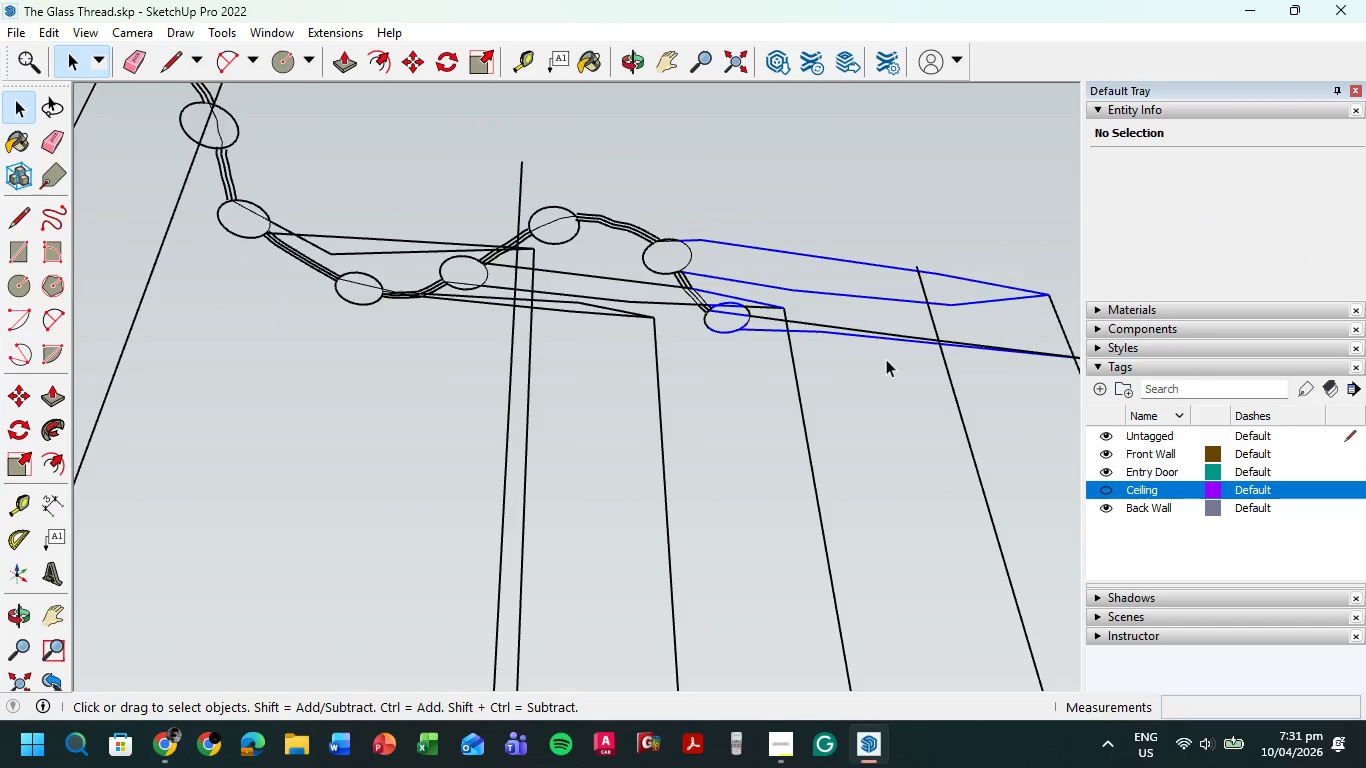 
left_click_drag(start_coordinate=[887, 366], to_coordinate=[833, 294])
 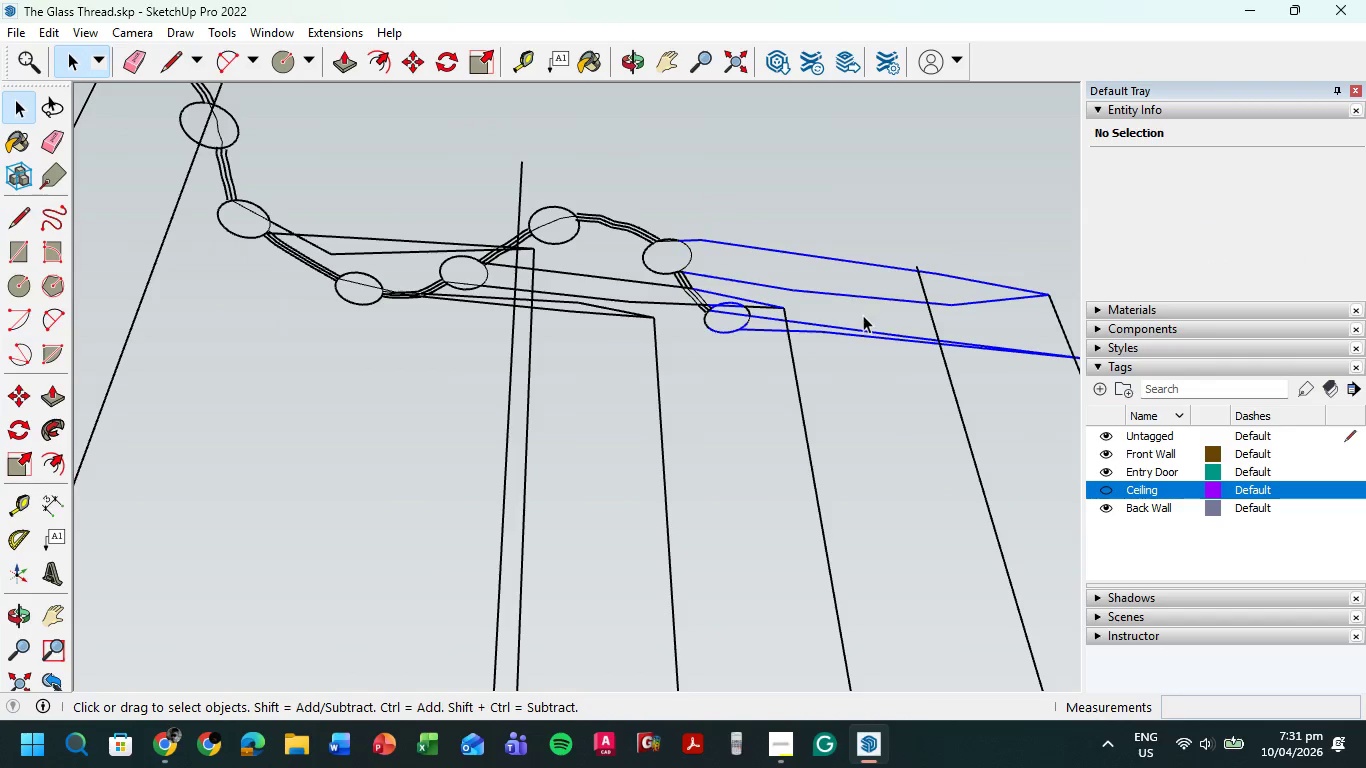 
key(Delete)
 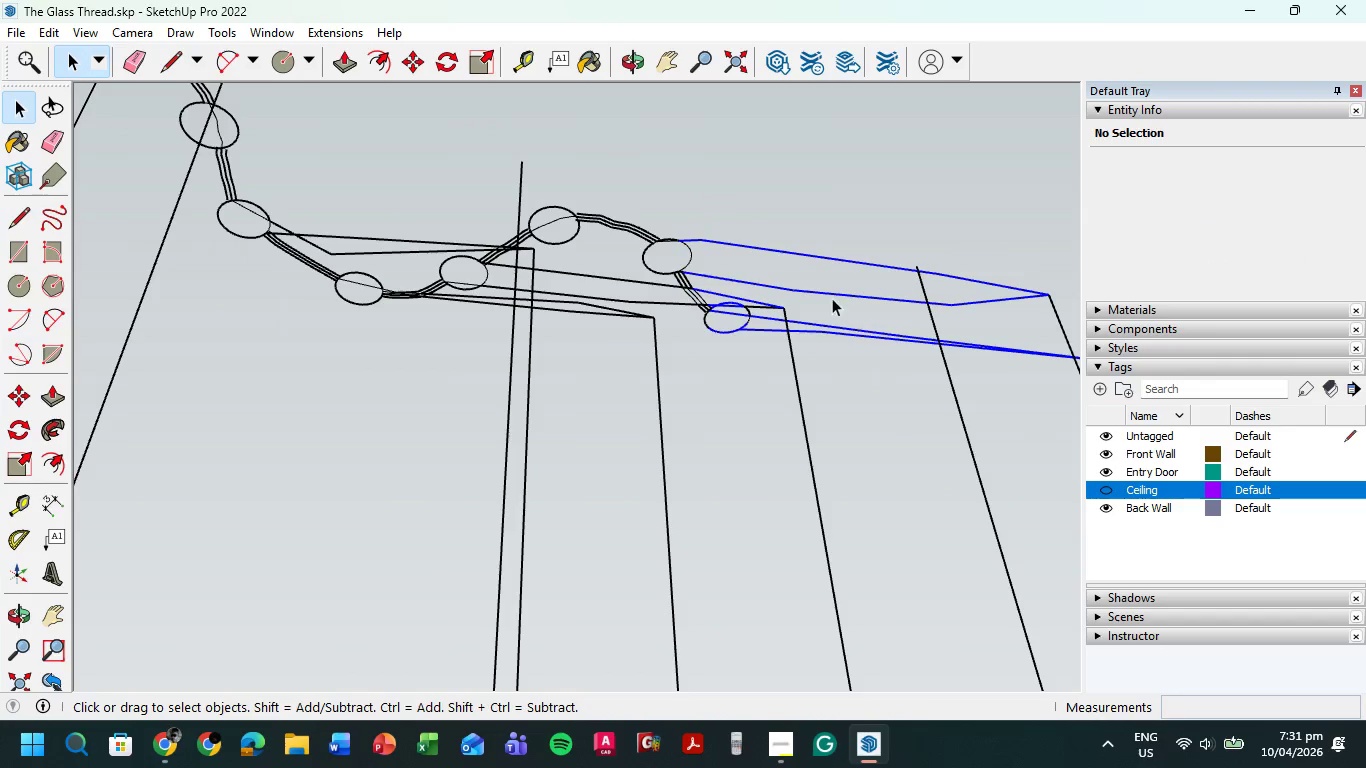 
key(Delete)
 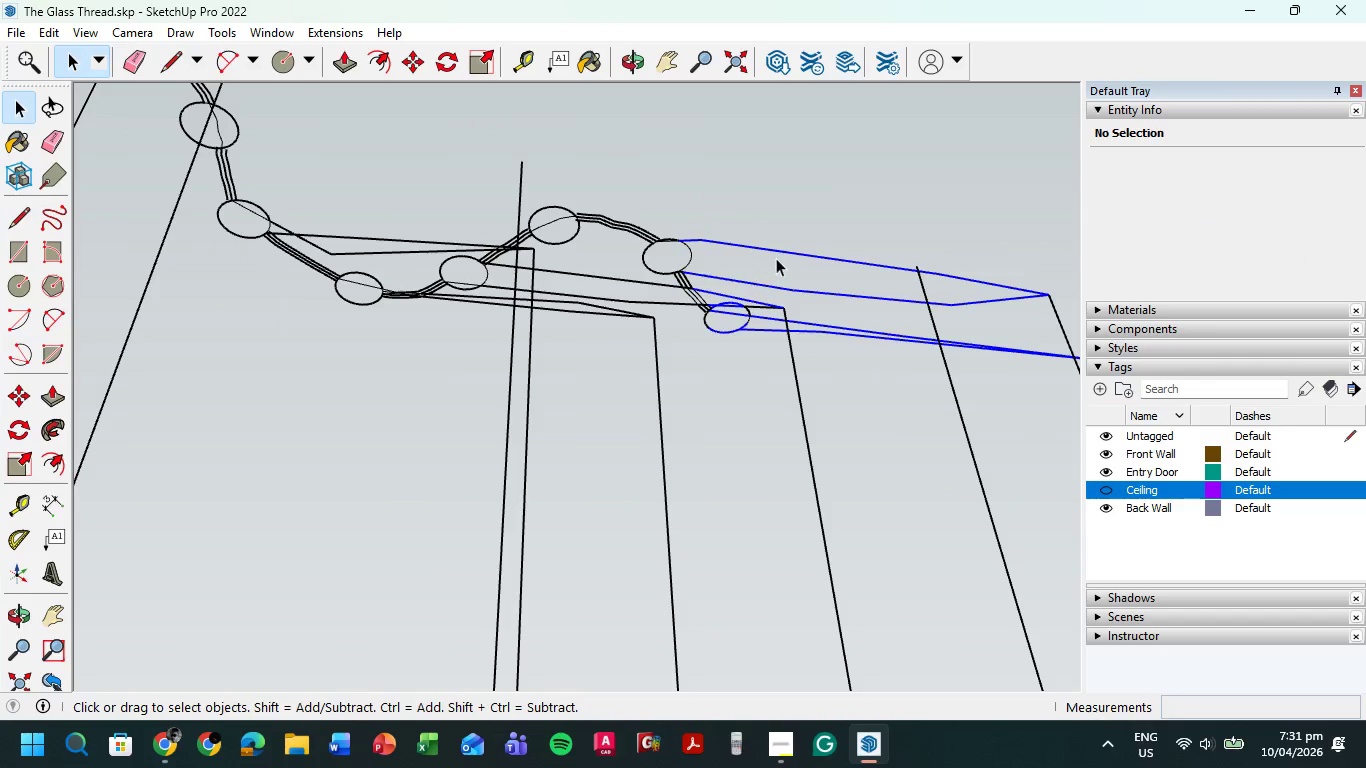 
right_click([776, 257])
 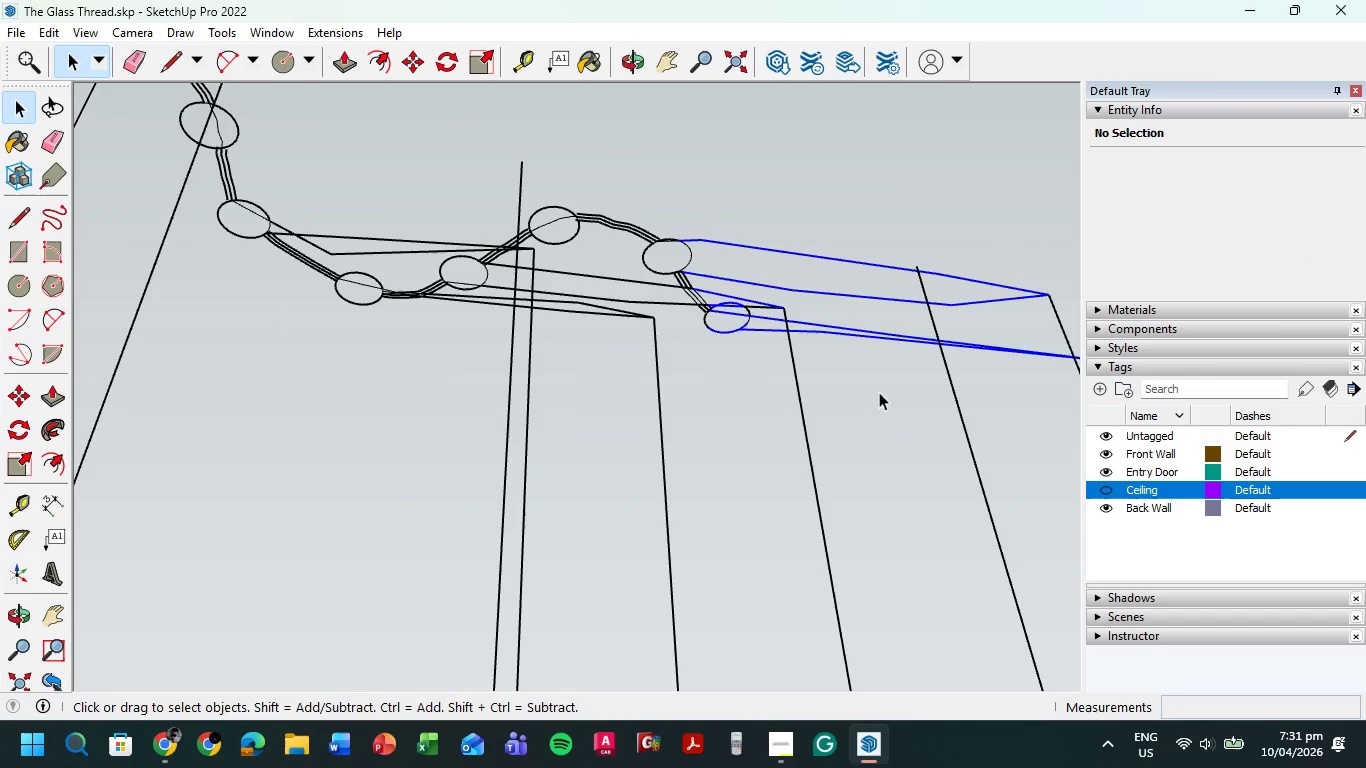 
left_click_drag(start_coordinate=[922, 205], to_coordinate=[691, 339])
 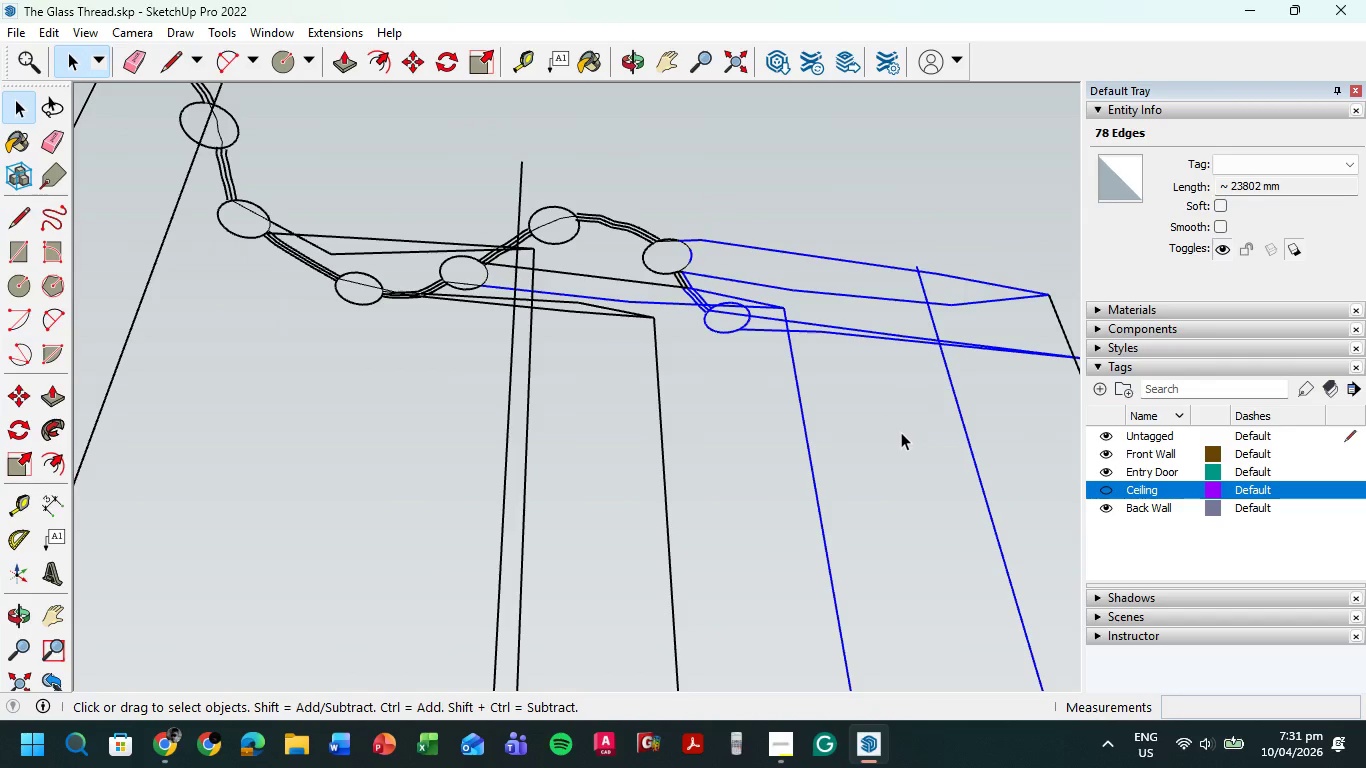 
key(Escape)
 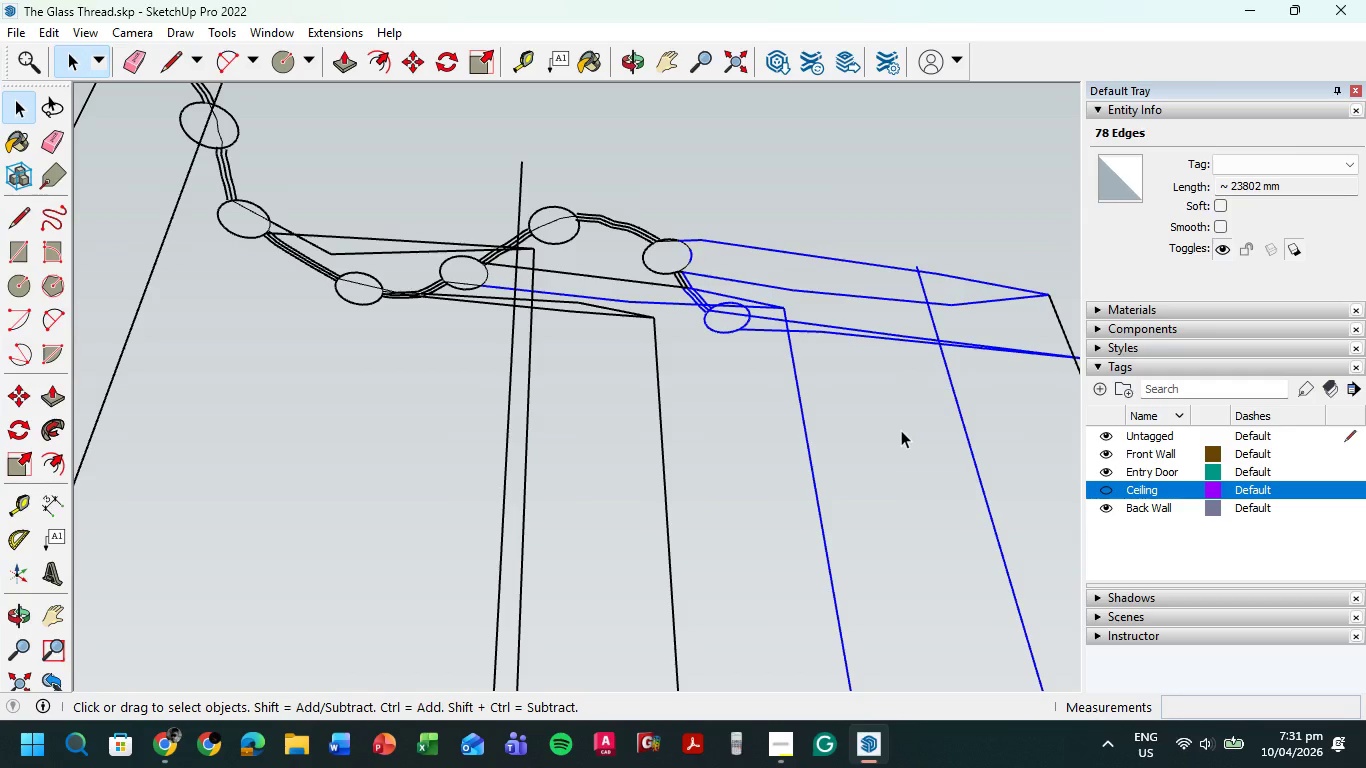 
key(Escape)
 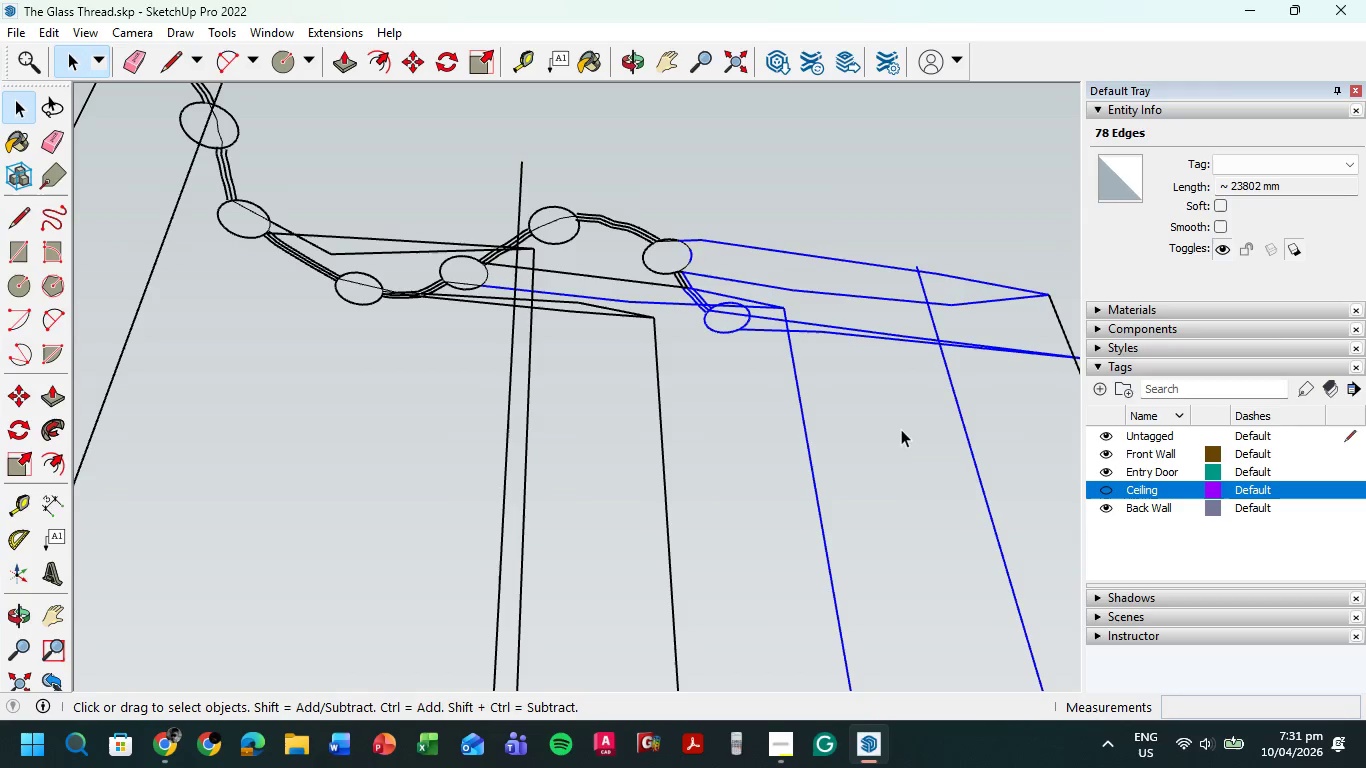 
key(Escape)
 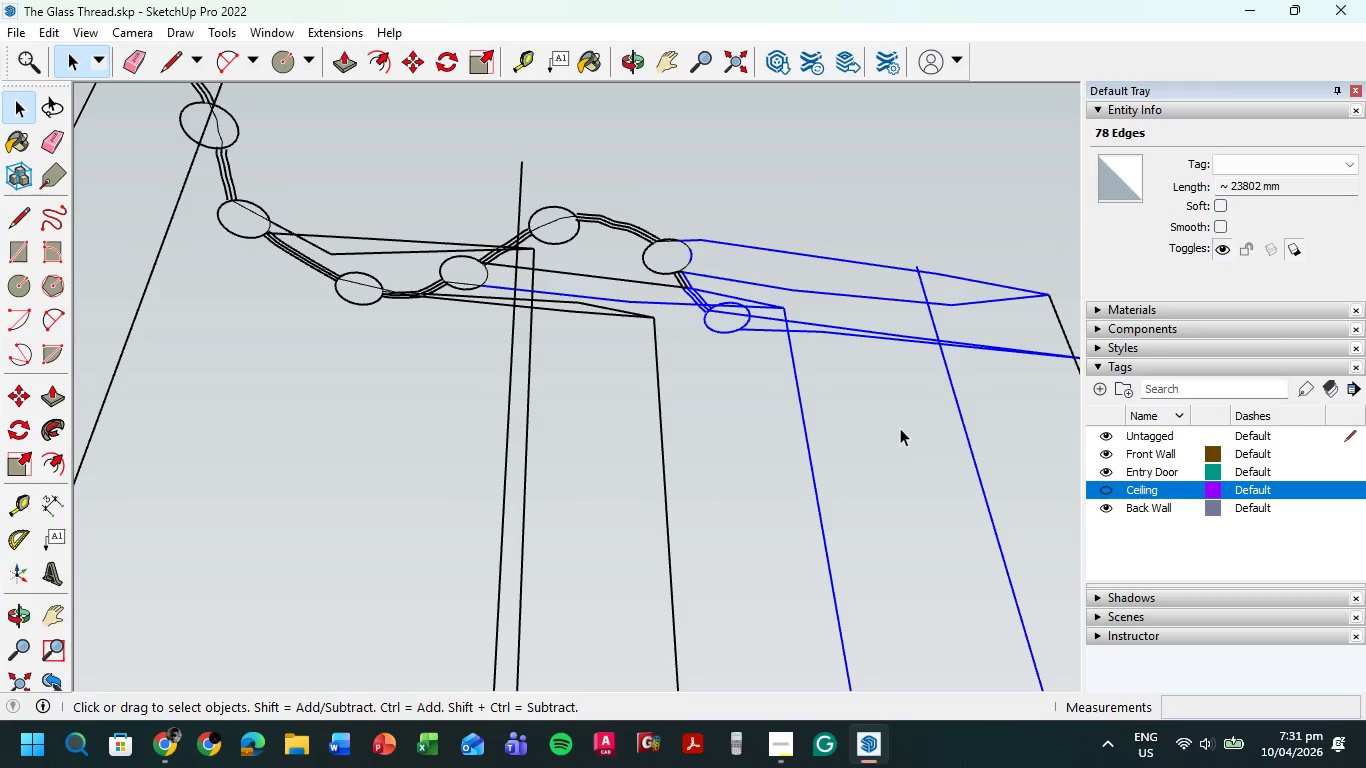 
key(Escape)
 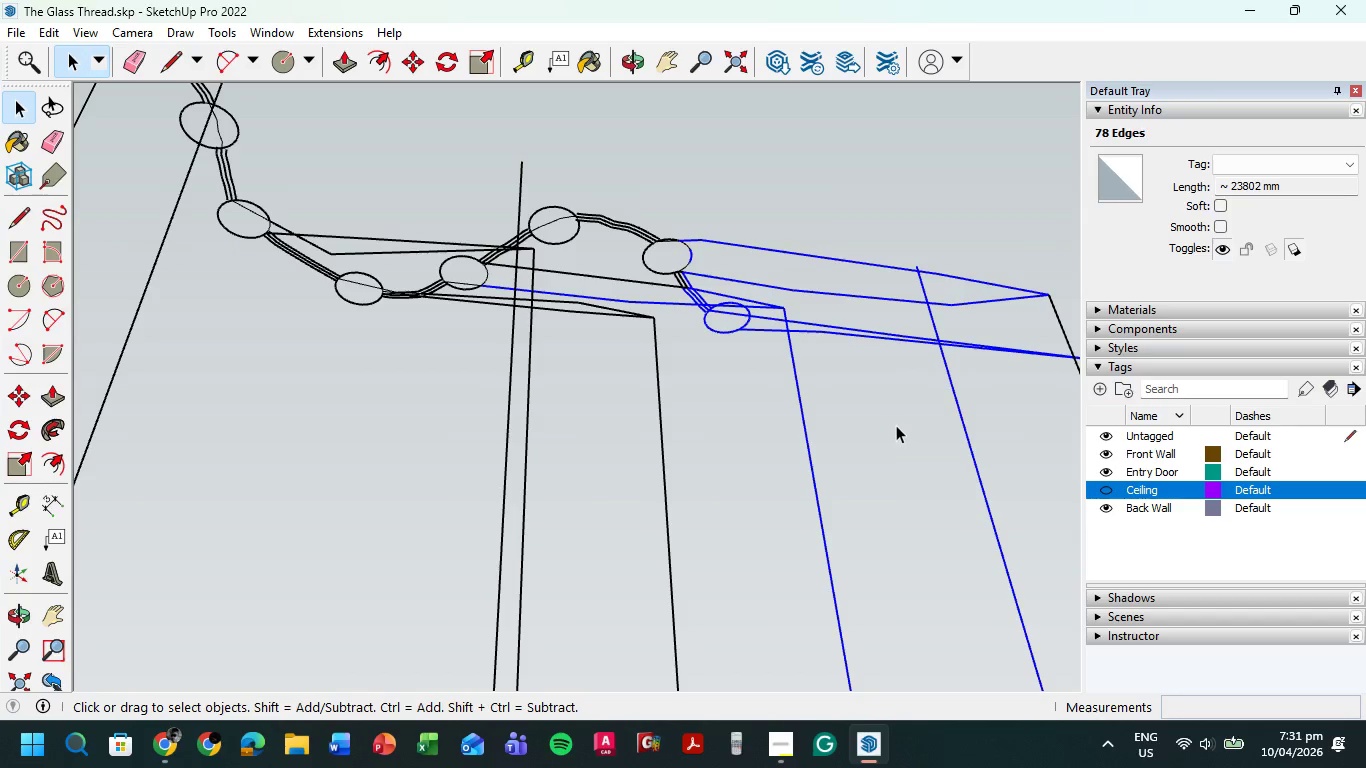 
key(Escape)
 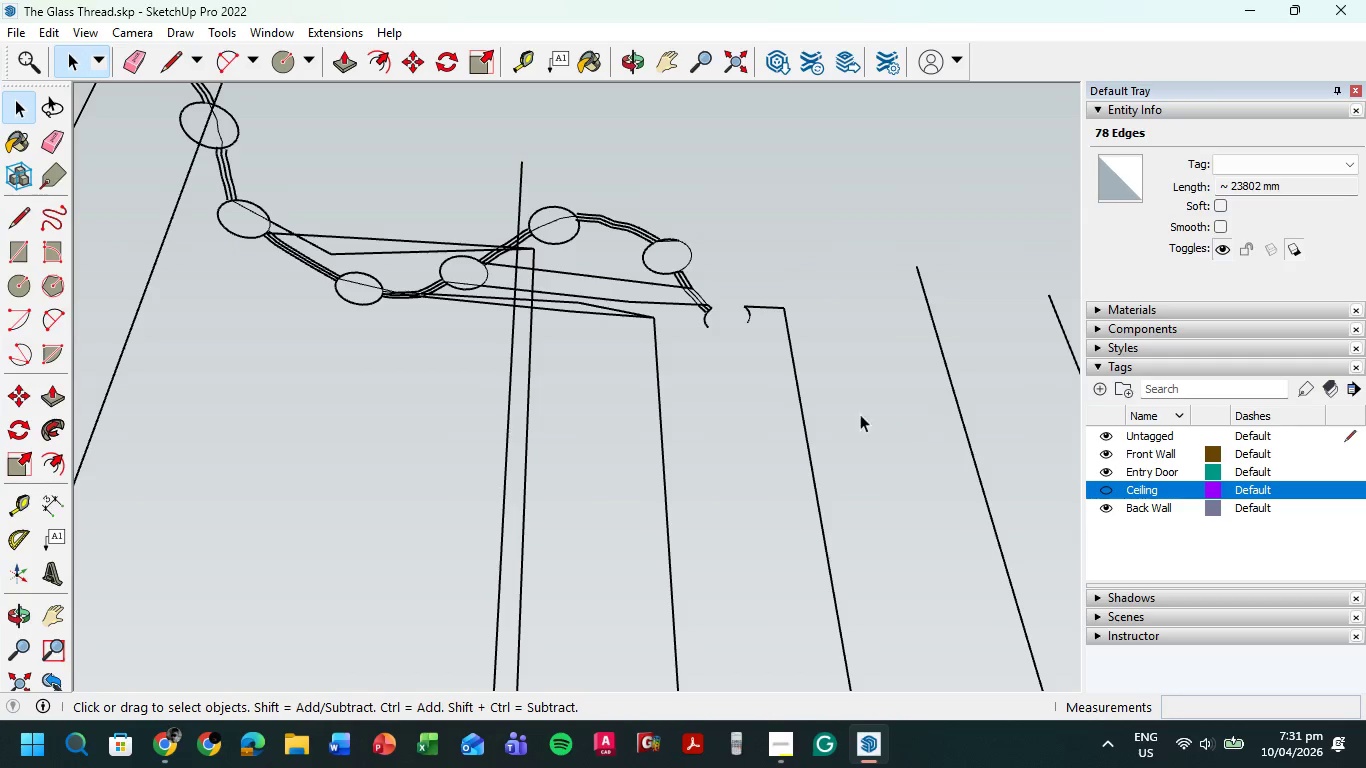 
left_click([896, 425])
 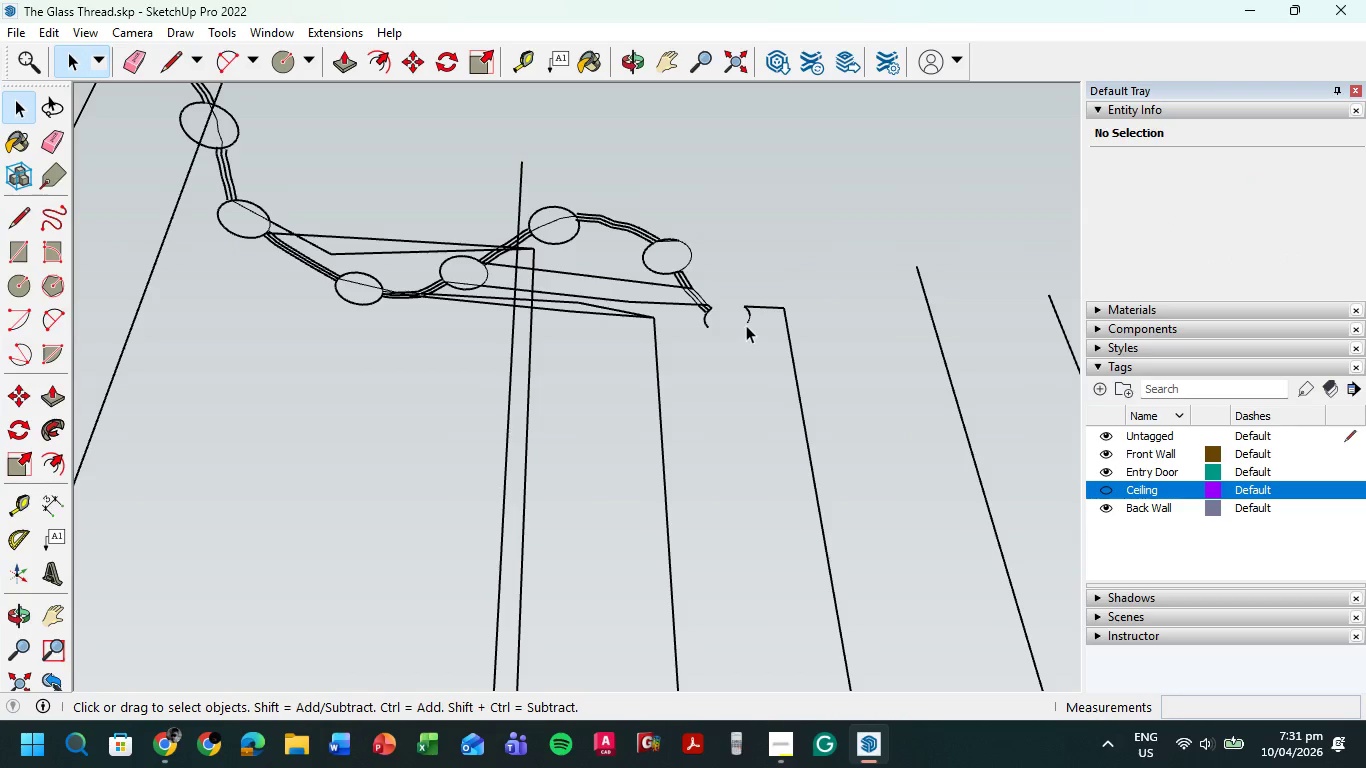 
left_click([748, 317])
 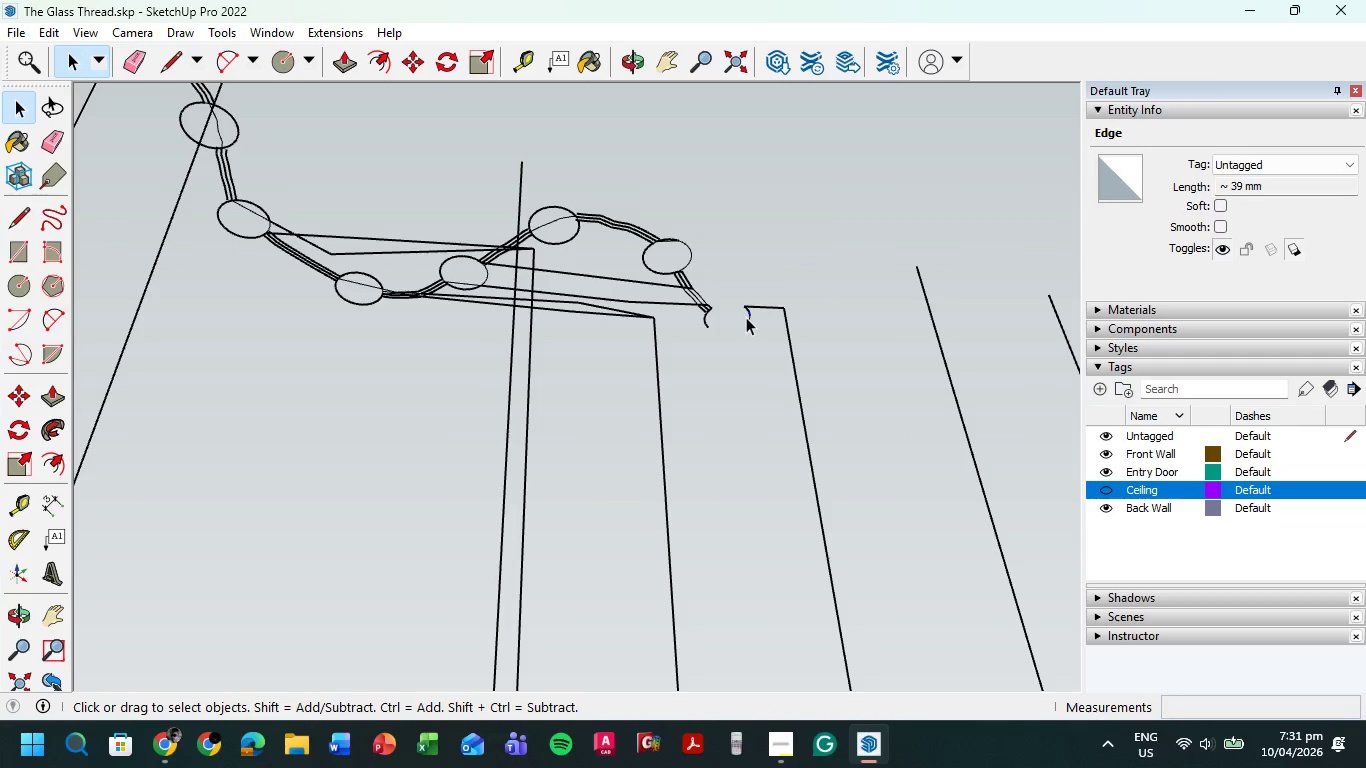 
key(Delete)
 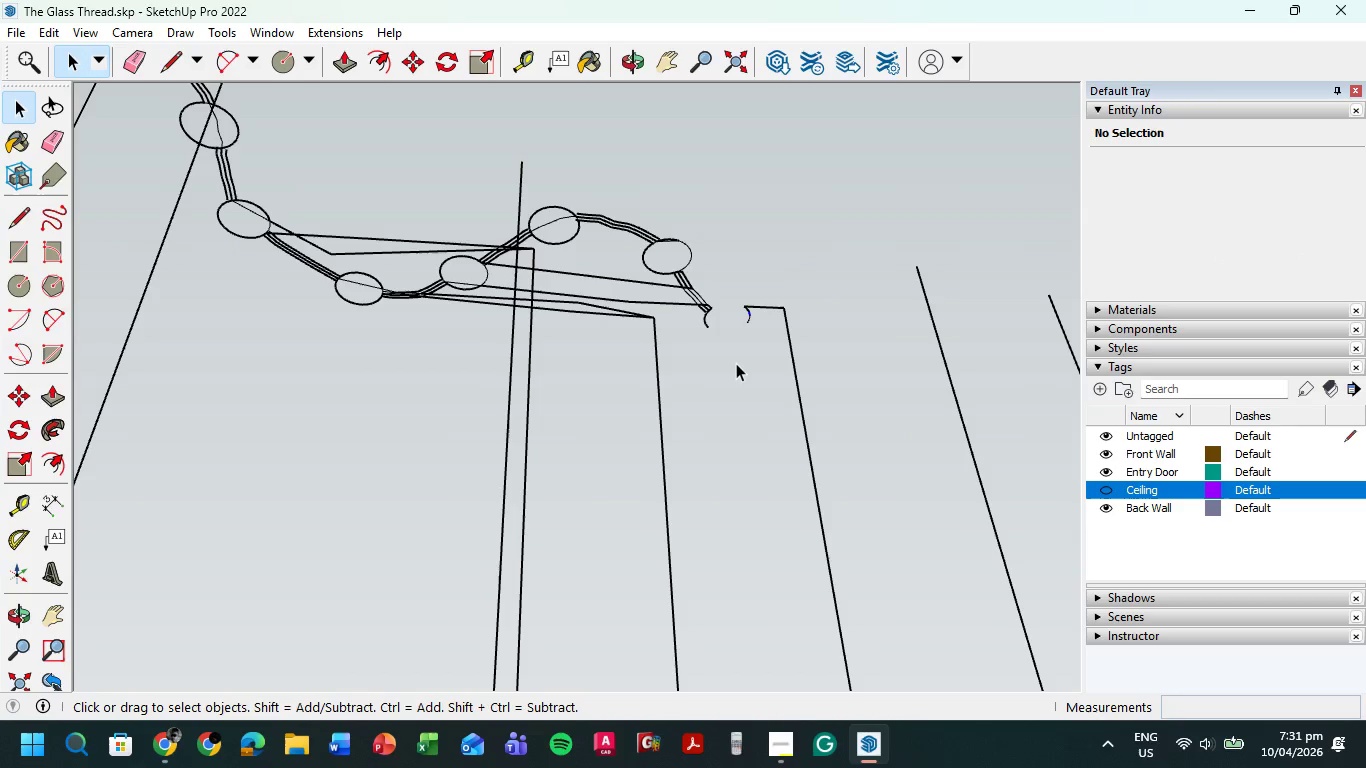 
left_click_drag(start_coordinate=[739, 372], to_coordinate=[484, 131])
 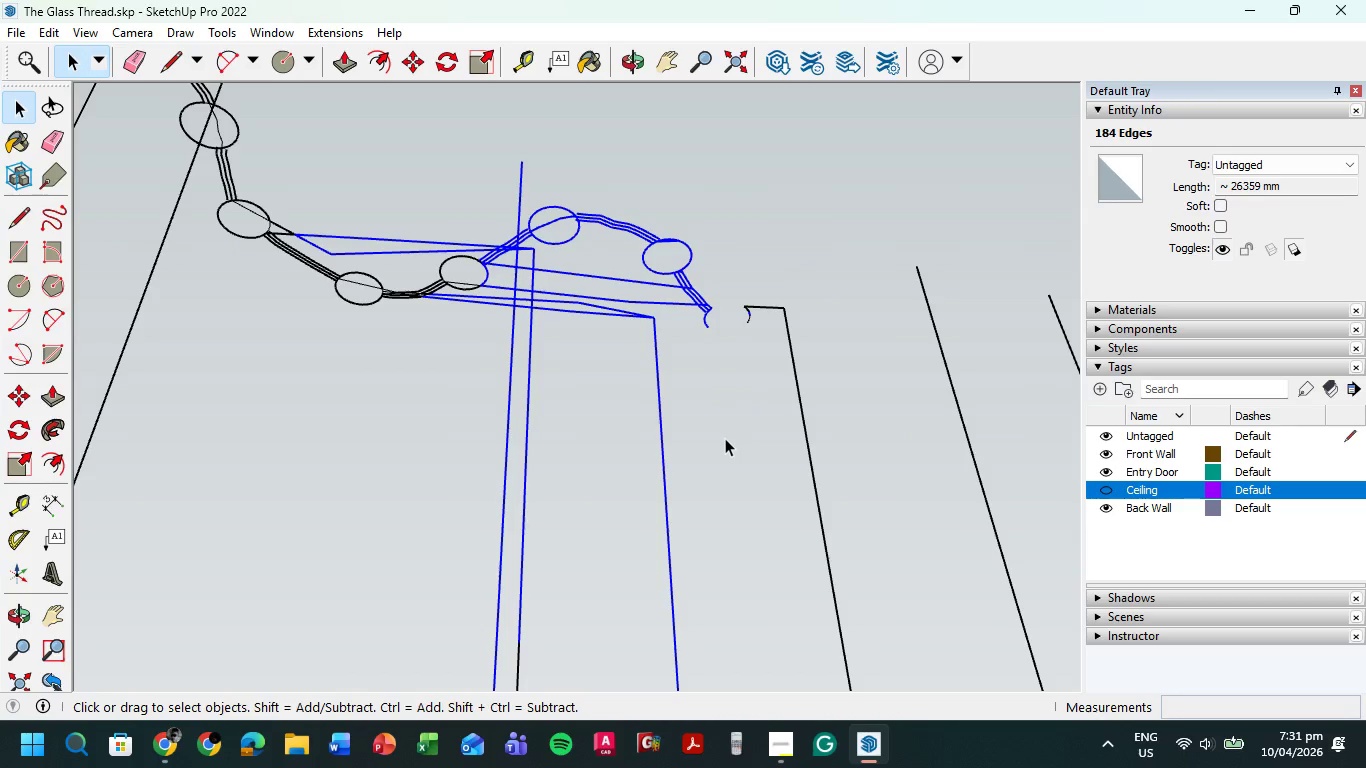 
hold_key(key=CapsLock, duration=0.44)
 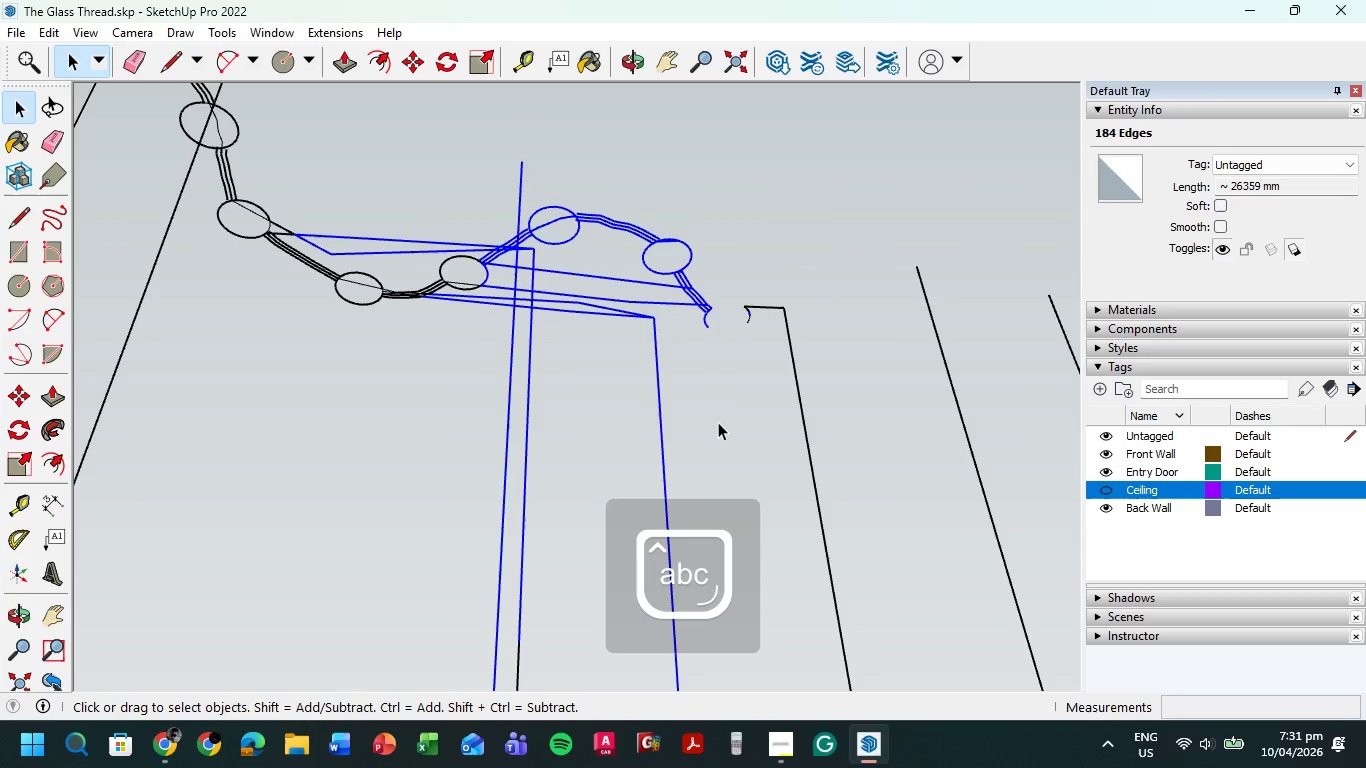 
key(CapsLock)
 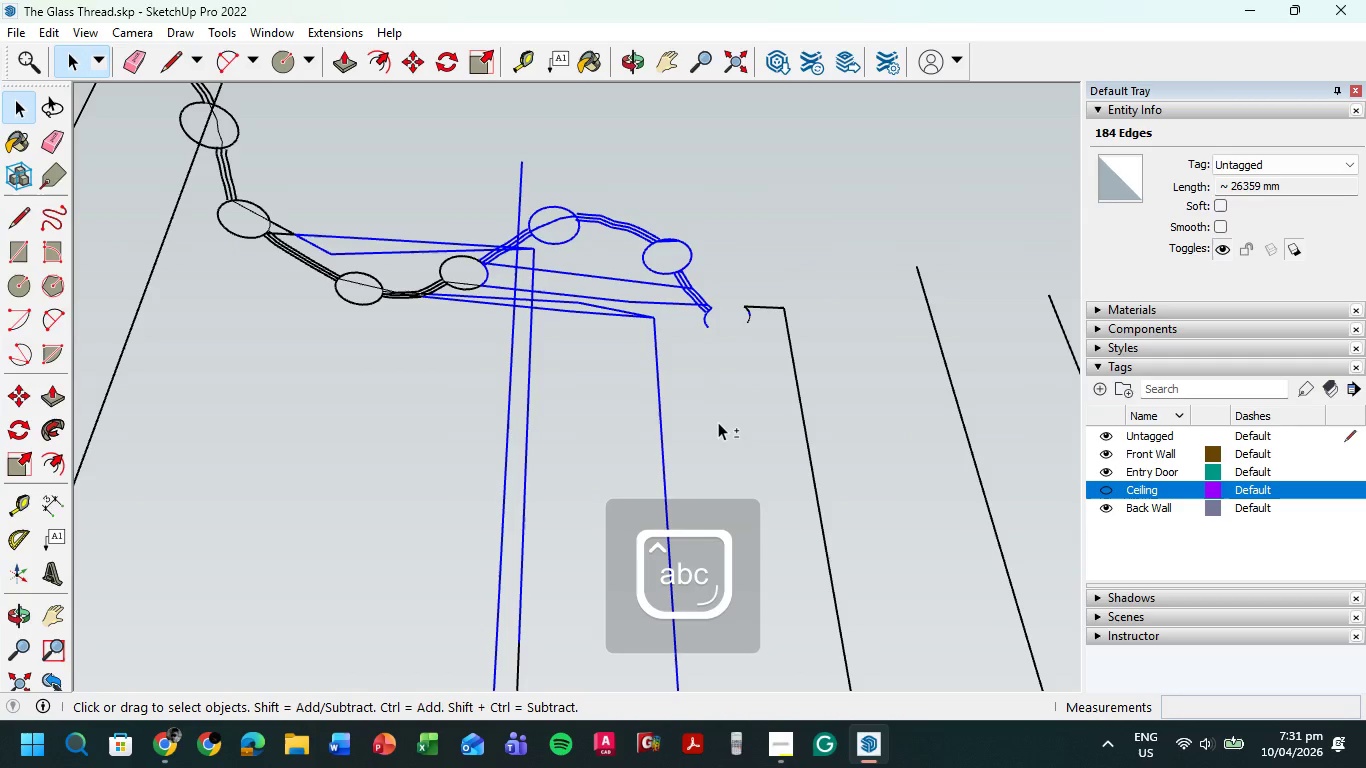 
hold_key(key=ShiftLeft, duration=1.14)
left_click_drag(start_coordinate=[718, 422], to_coordinate=[426, 483])
 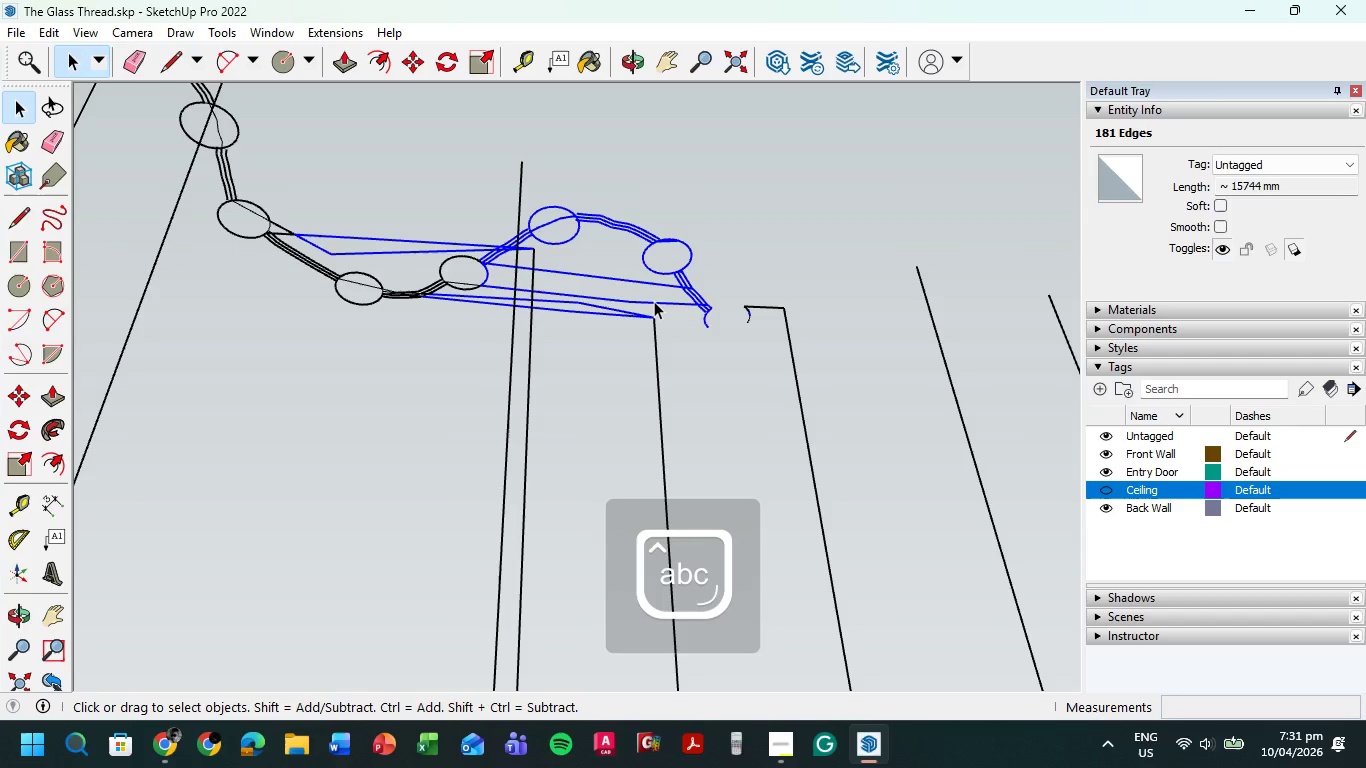 
key(Delete)
 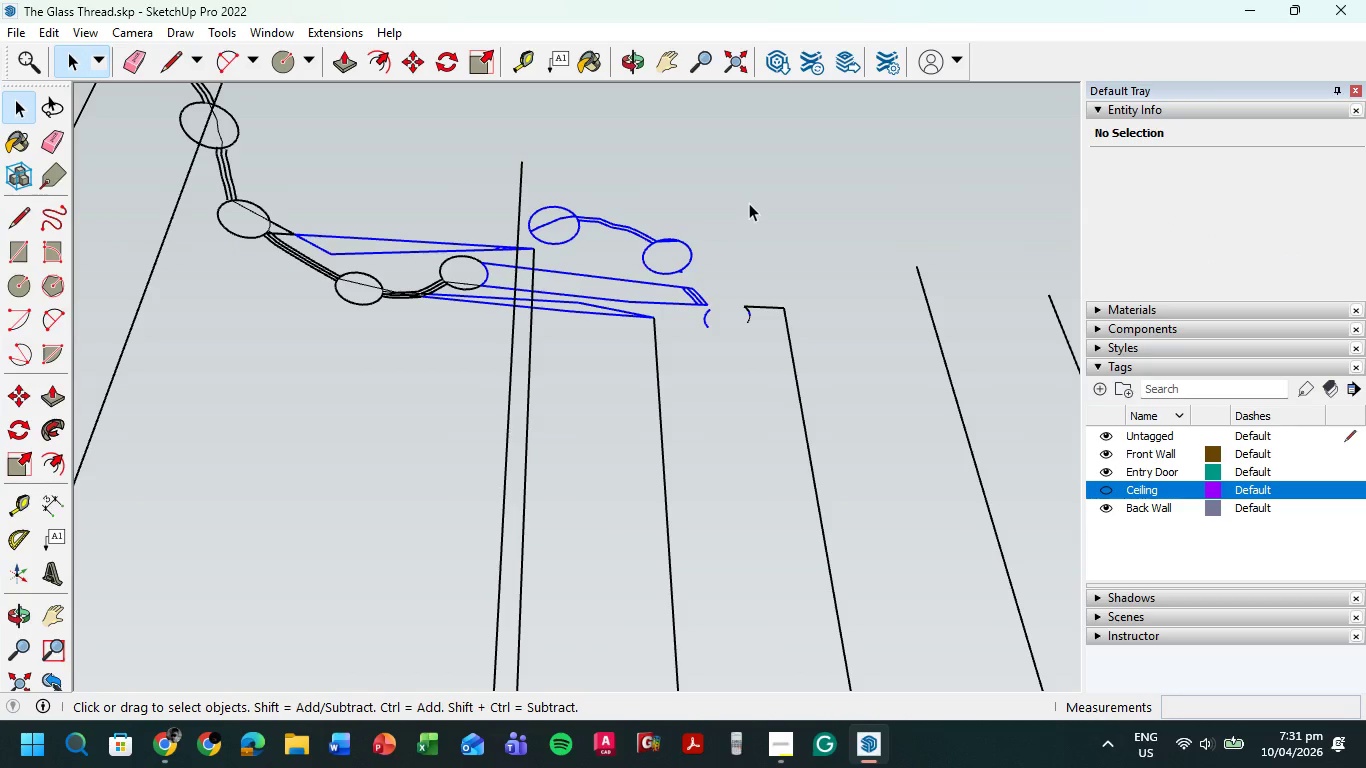 
left_click_drag(start_coordinate=[747, 187], to_coordinate=[395, 385])
 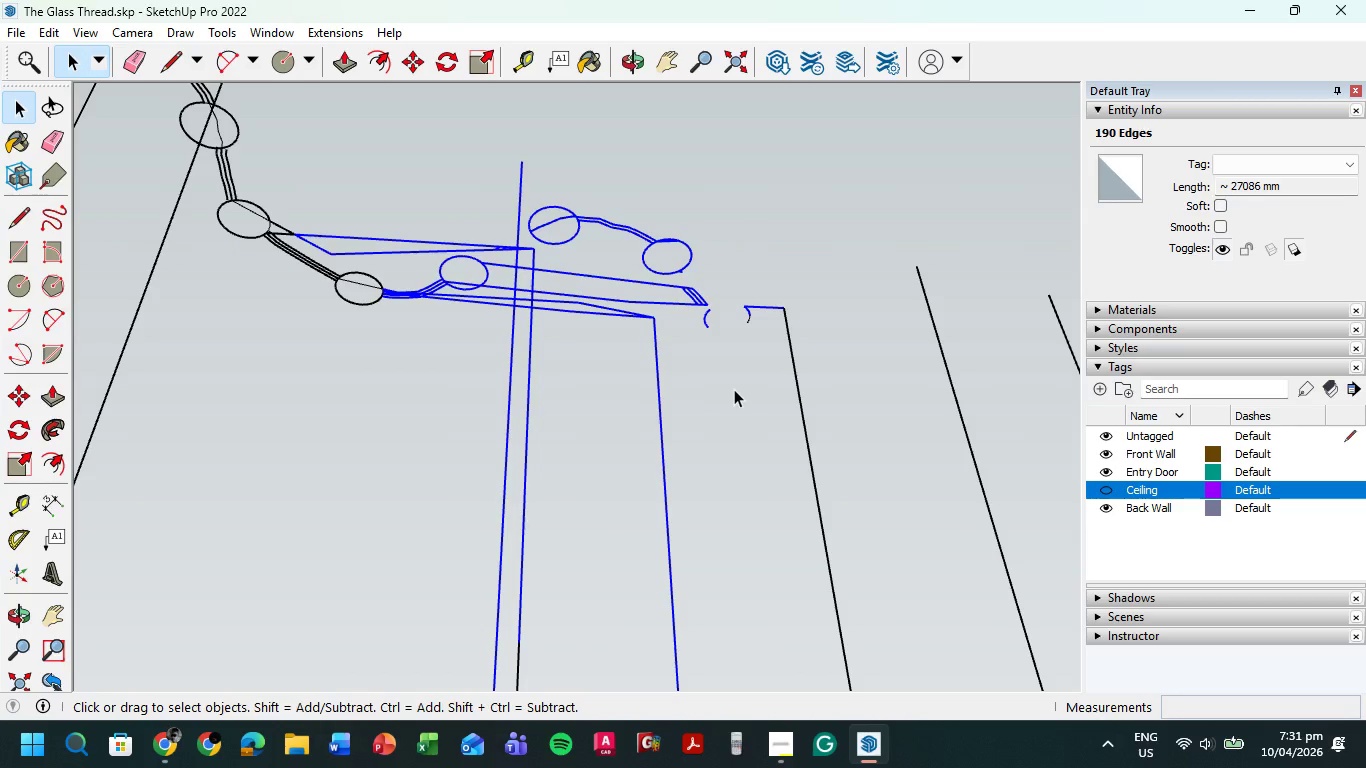 
key(Escape)
 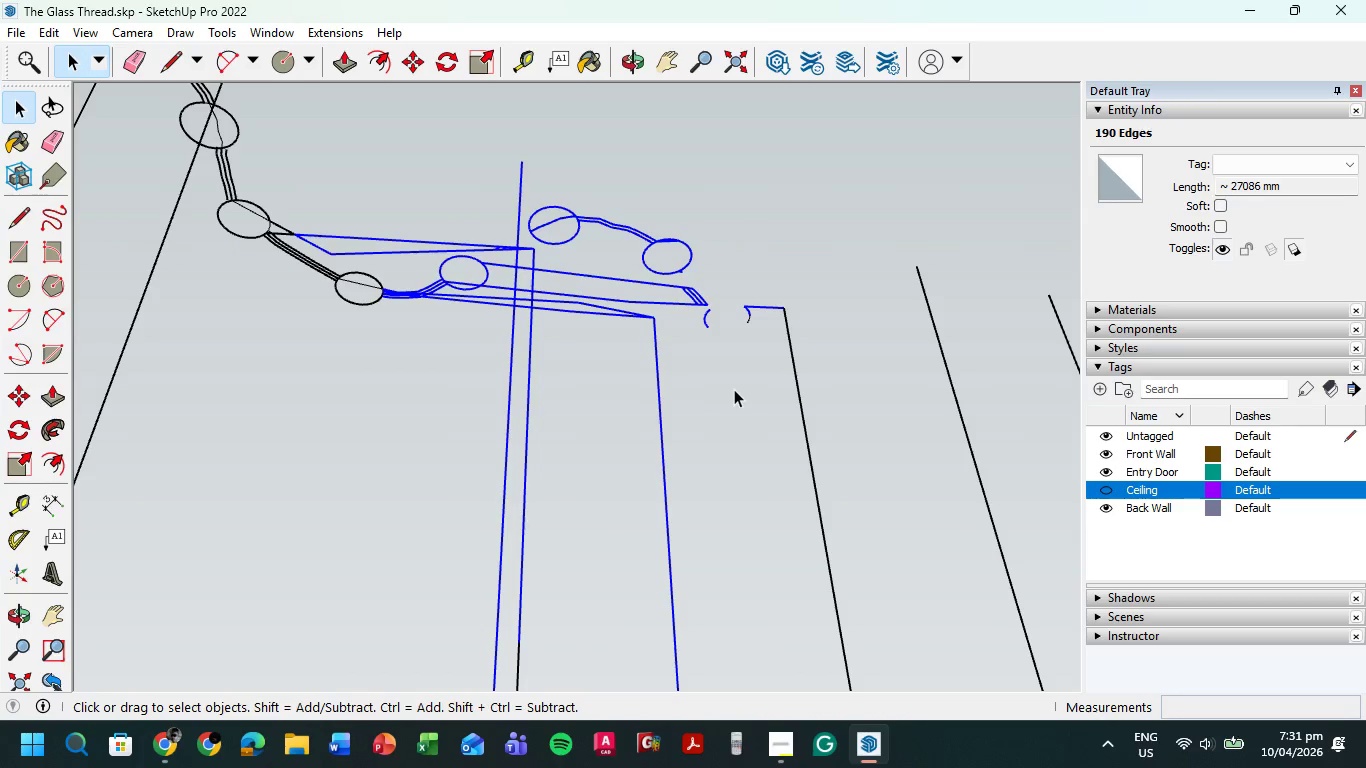 
key(Escape)
 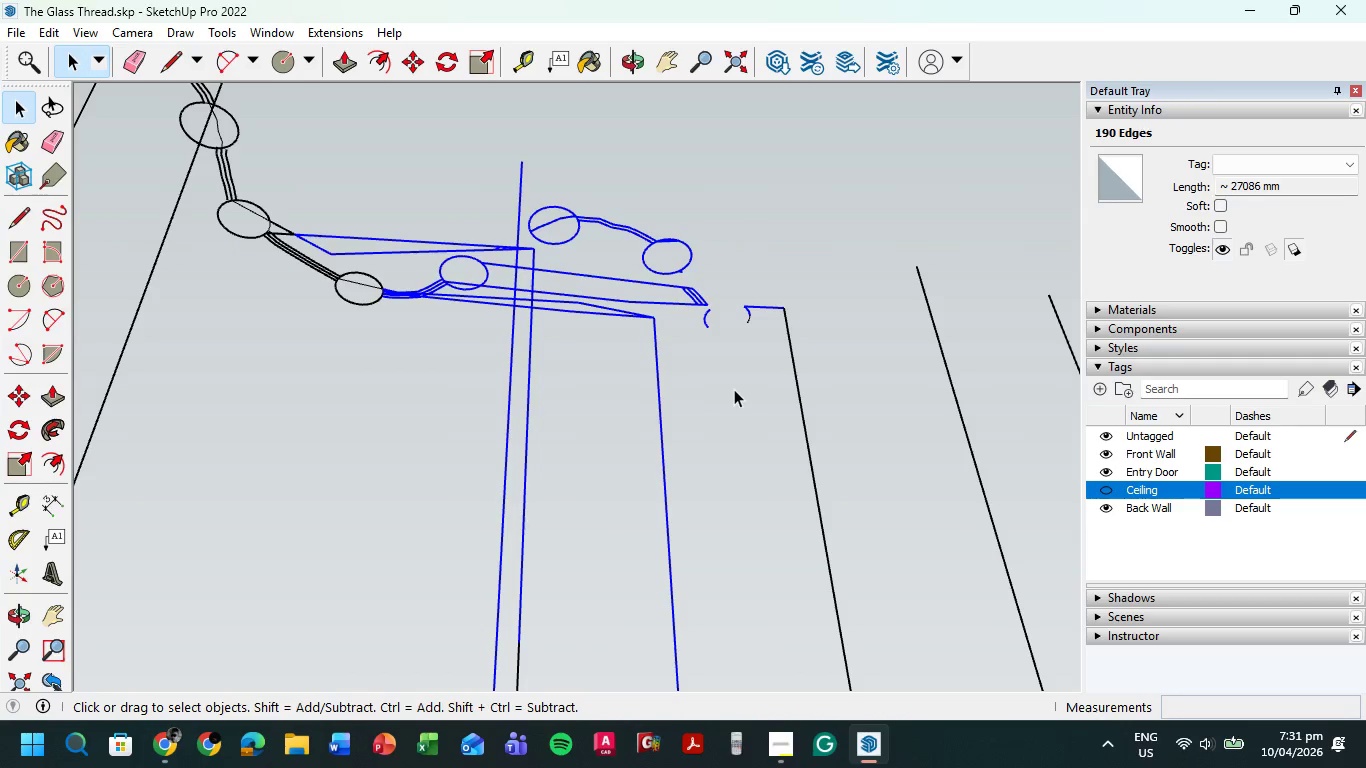 
key(Escape)
 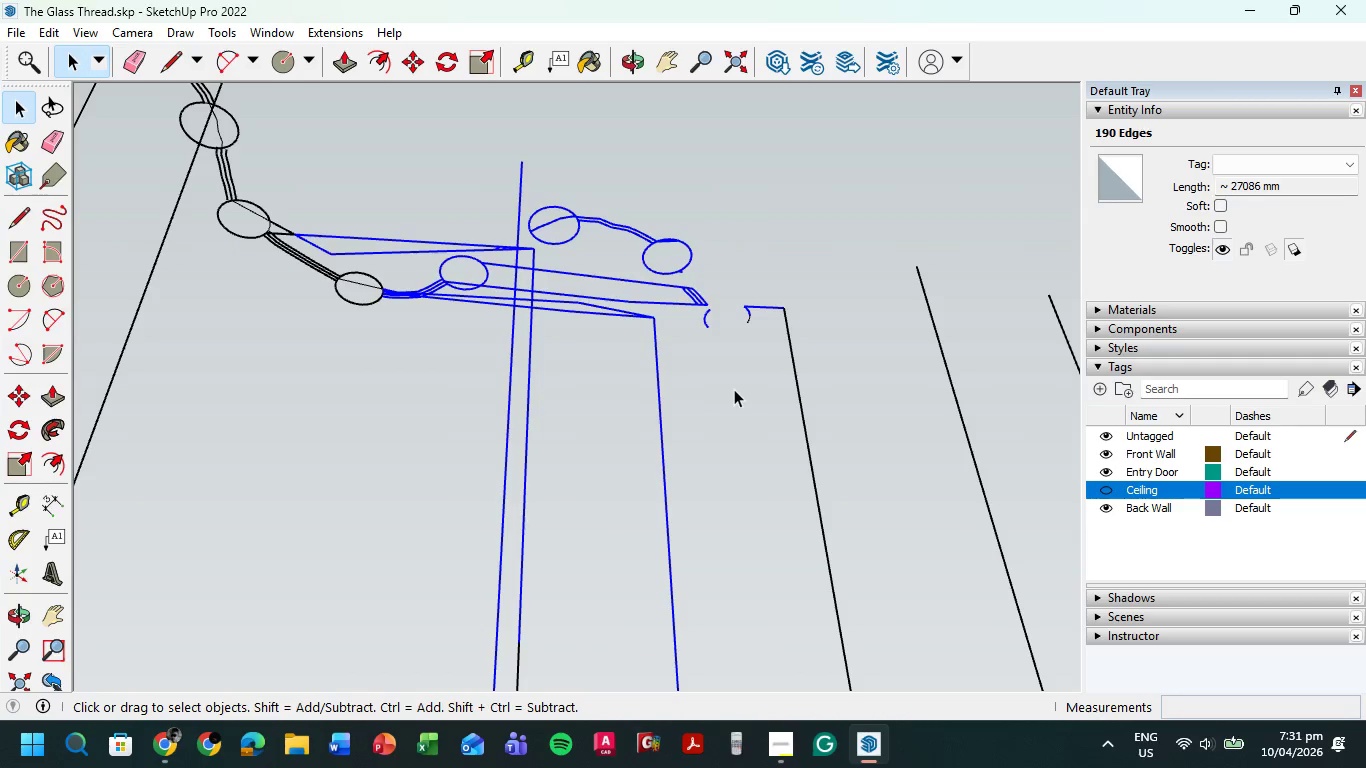 
left_click([734, 389])
 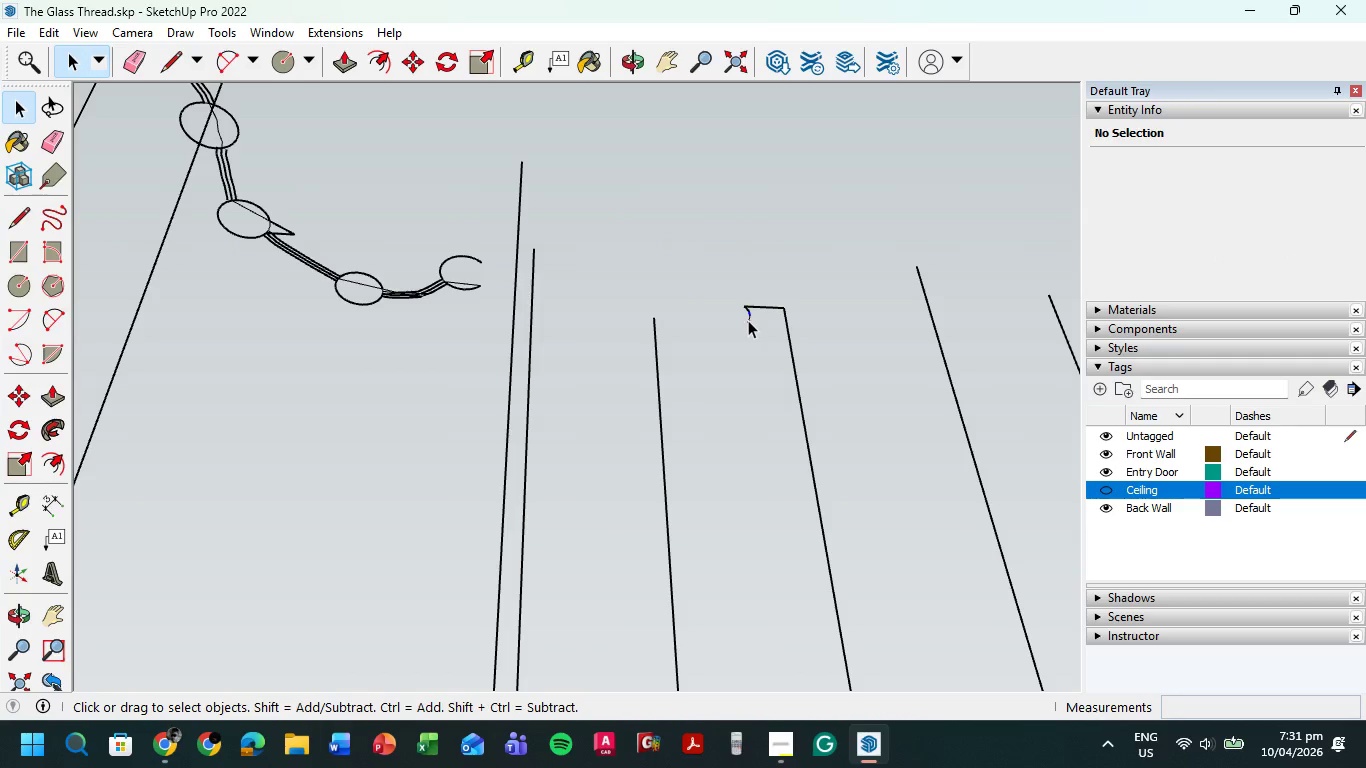 
left_click_drag(start_coordinate=[763, 335], to_coordinate=[721, 298])
 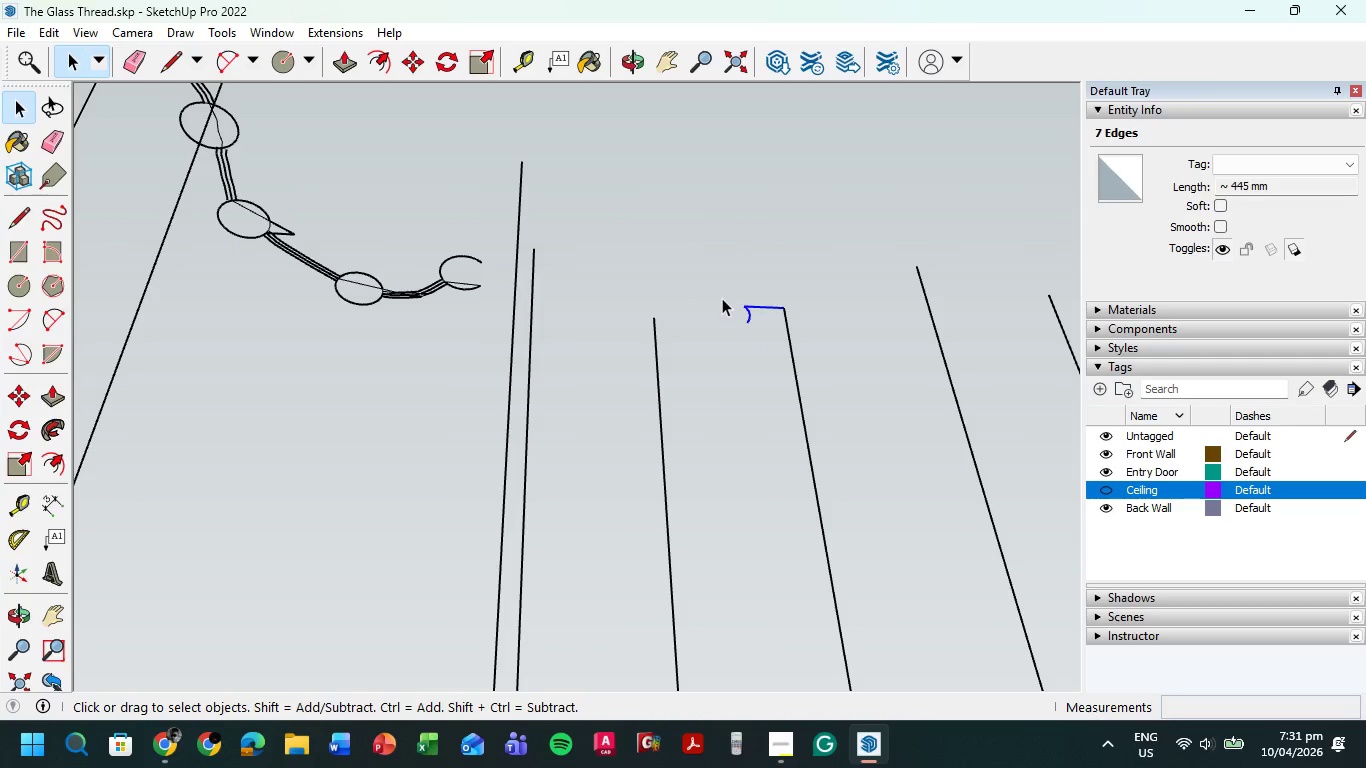 
key(Delete)
 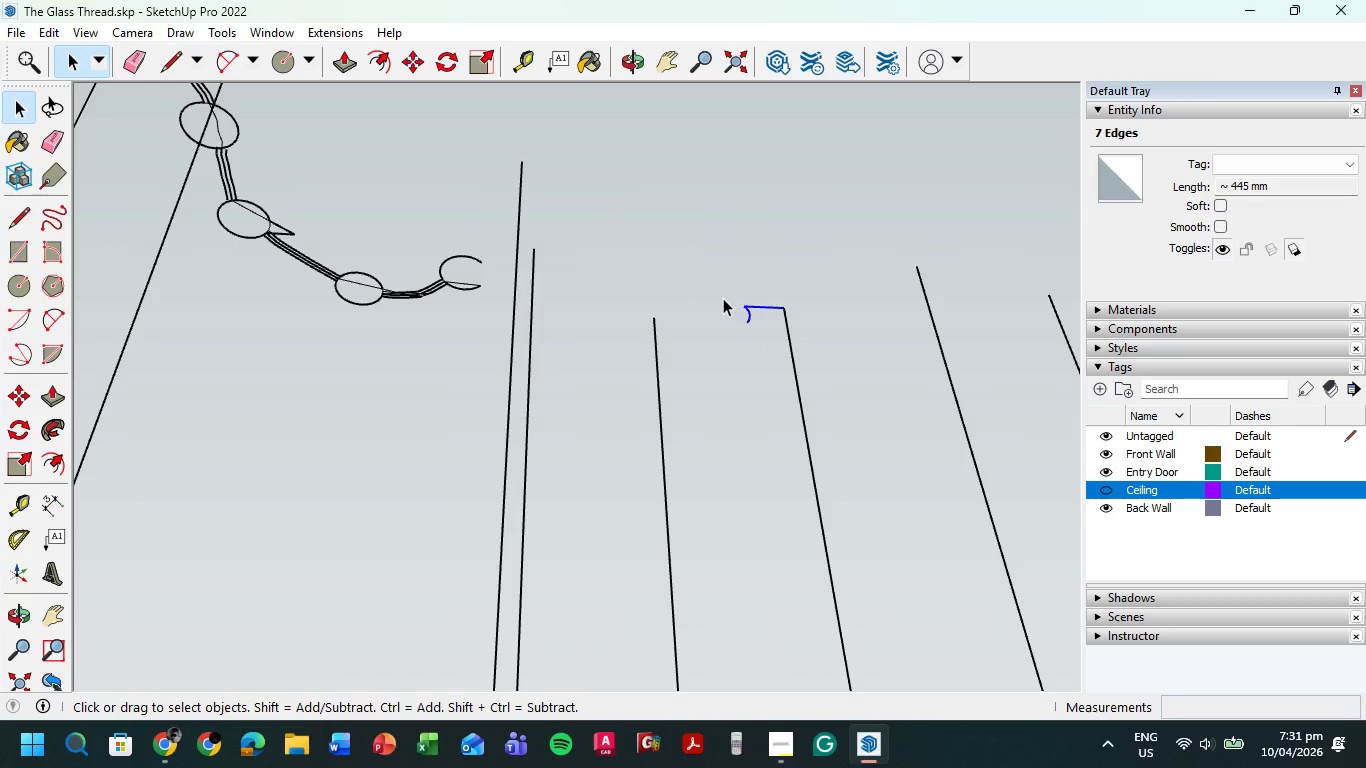 
key(Delete)
 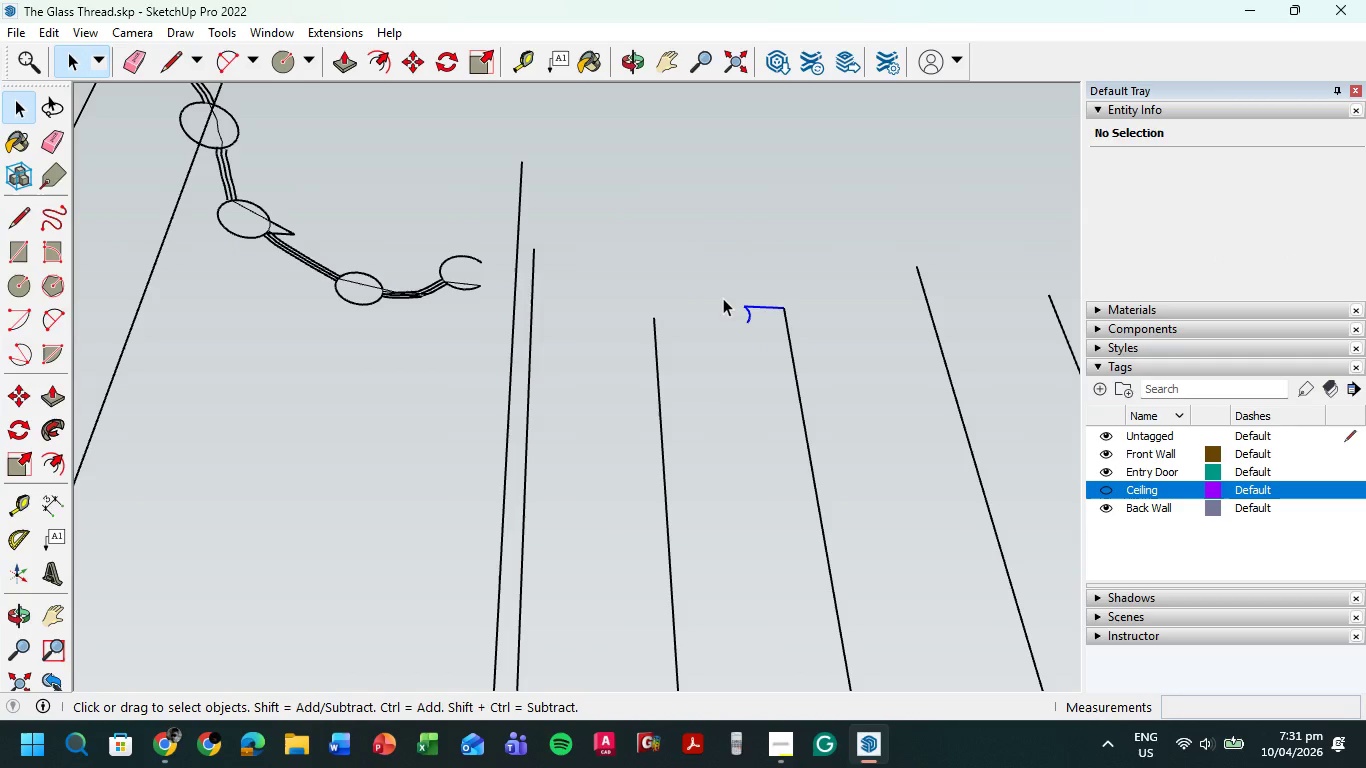 
key(Delete)
 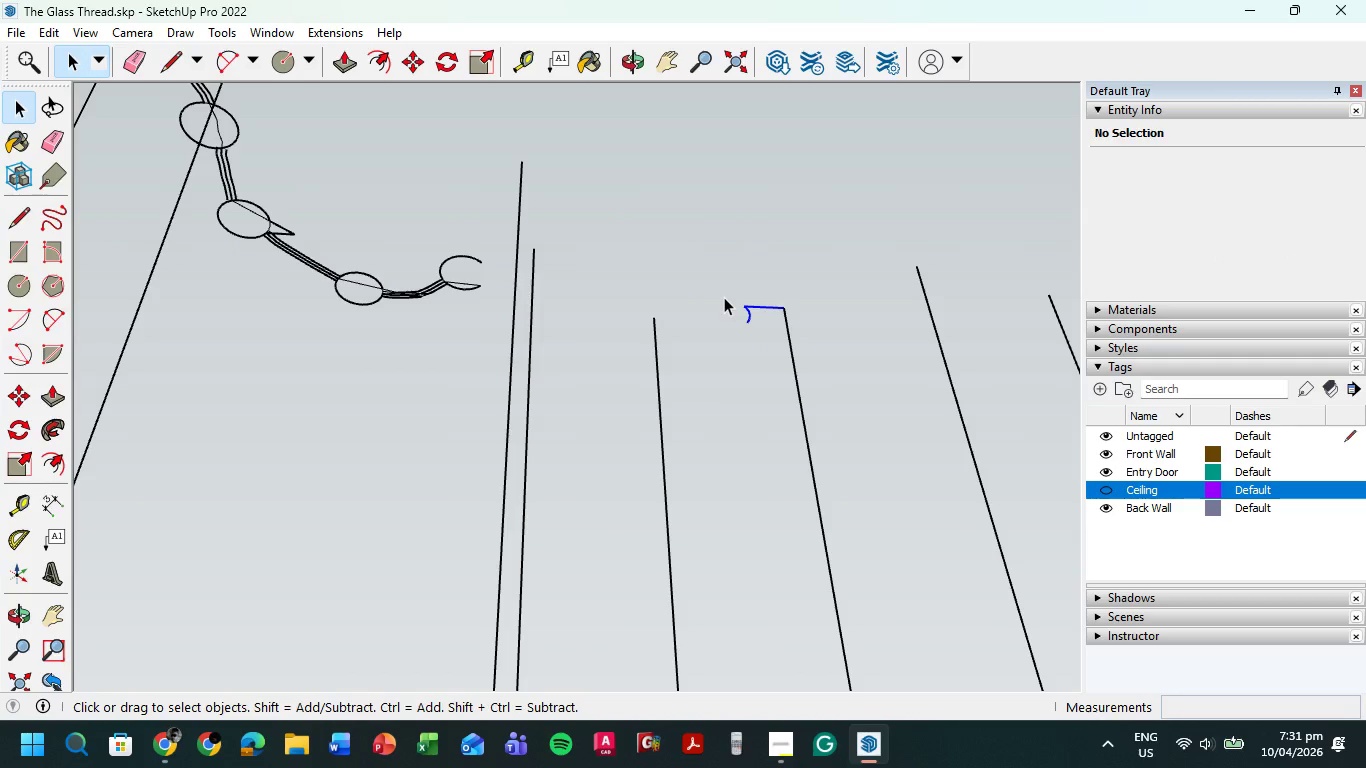 
key(Delete)
 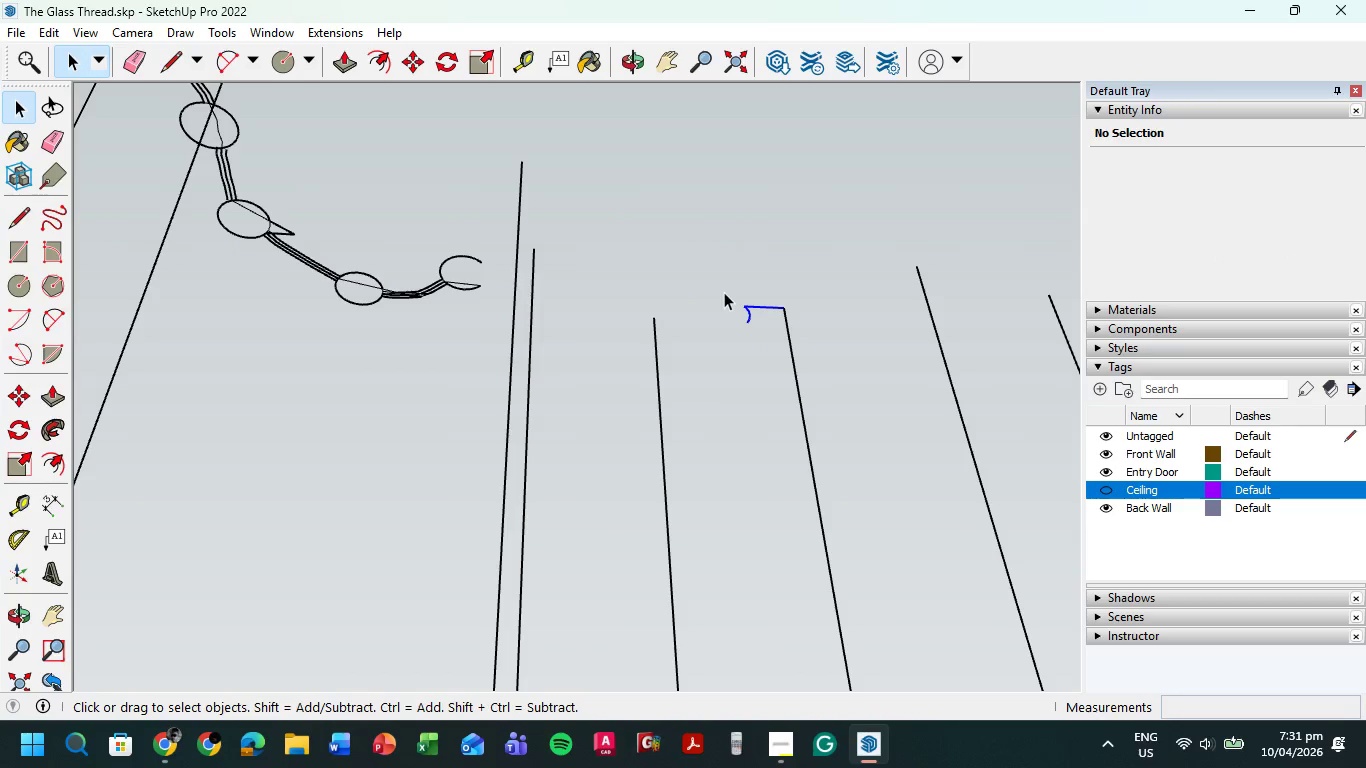 
left_click([724, 292])
 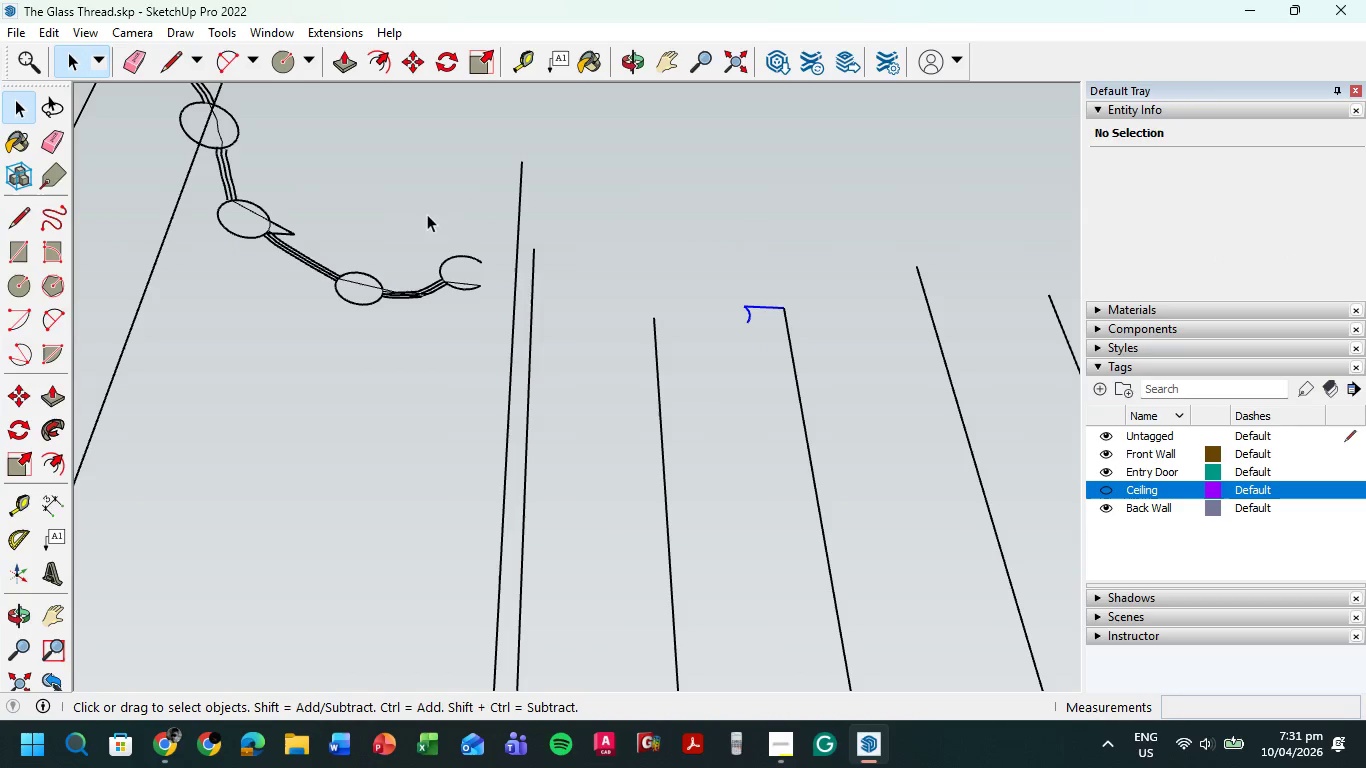 
left_click_drag(start_coordinate=[462, 192], to_coordinate=[272, 370])
 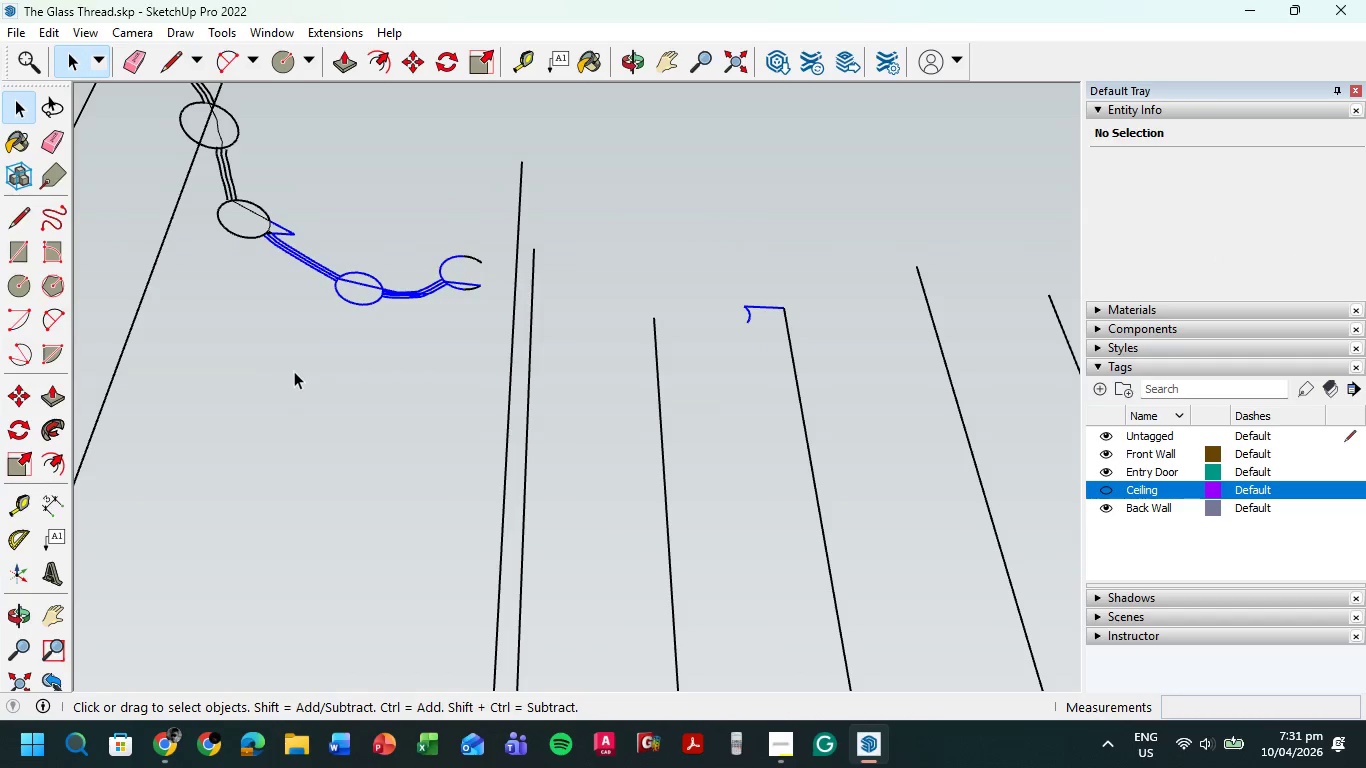 
key(Delete)
 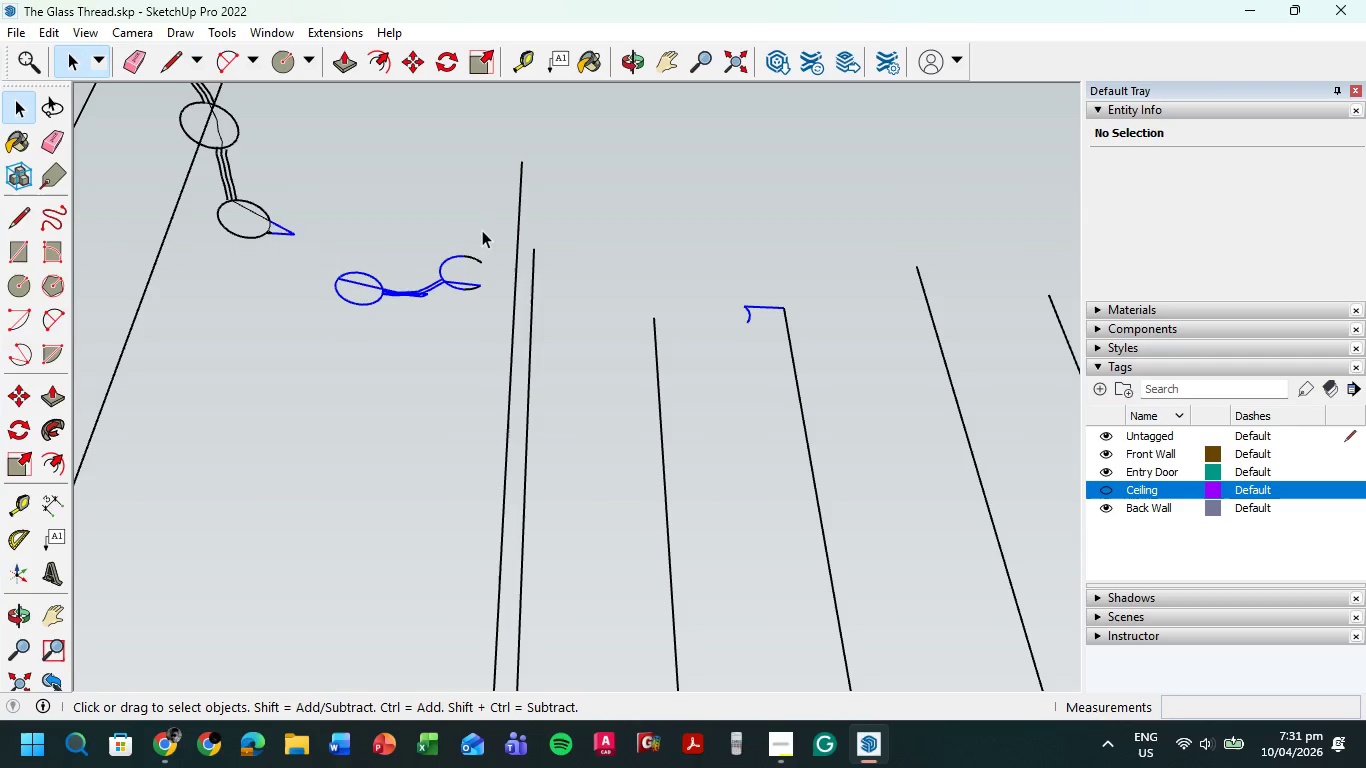 
left_click_drag(start_coordinate=[493, 232], to_coordinate=[346, 336])
 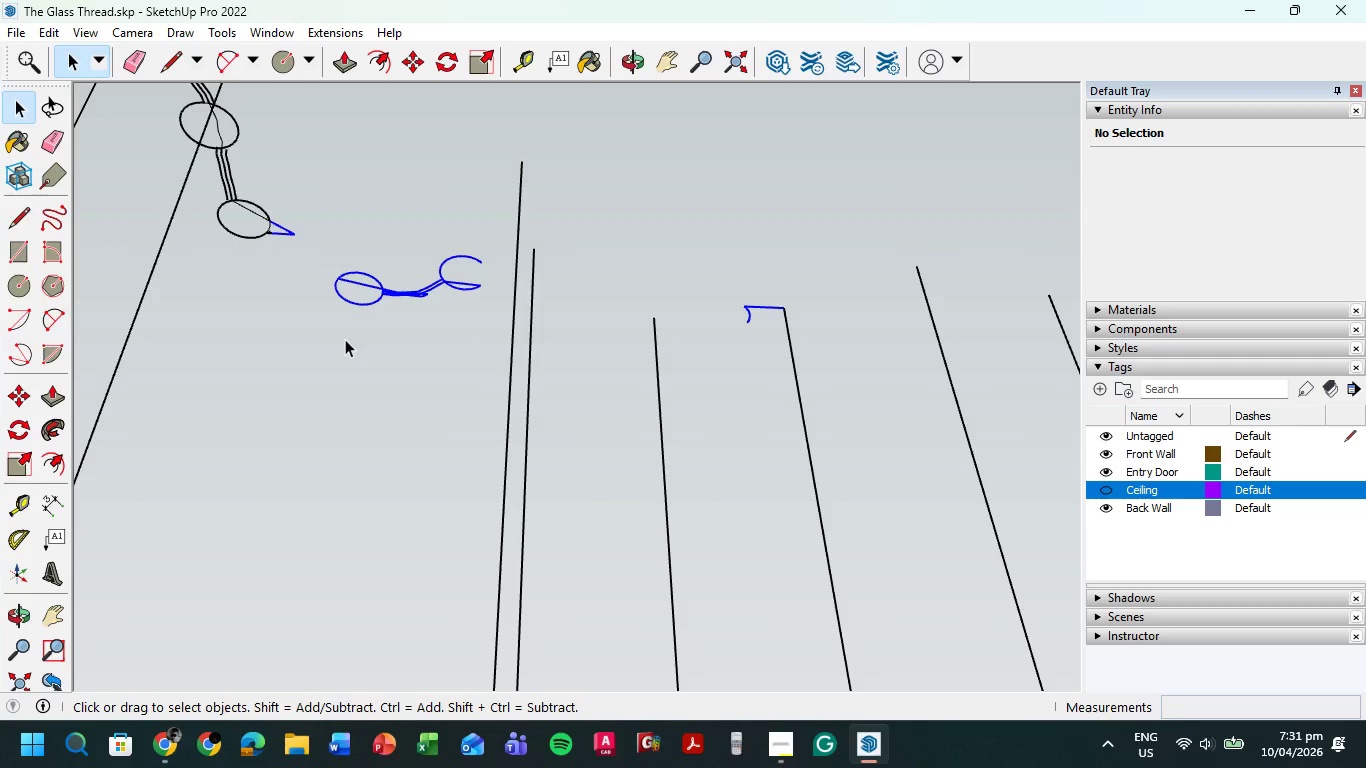 
key(Delete)
 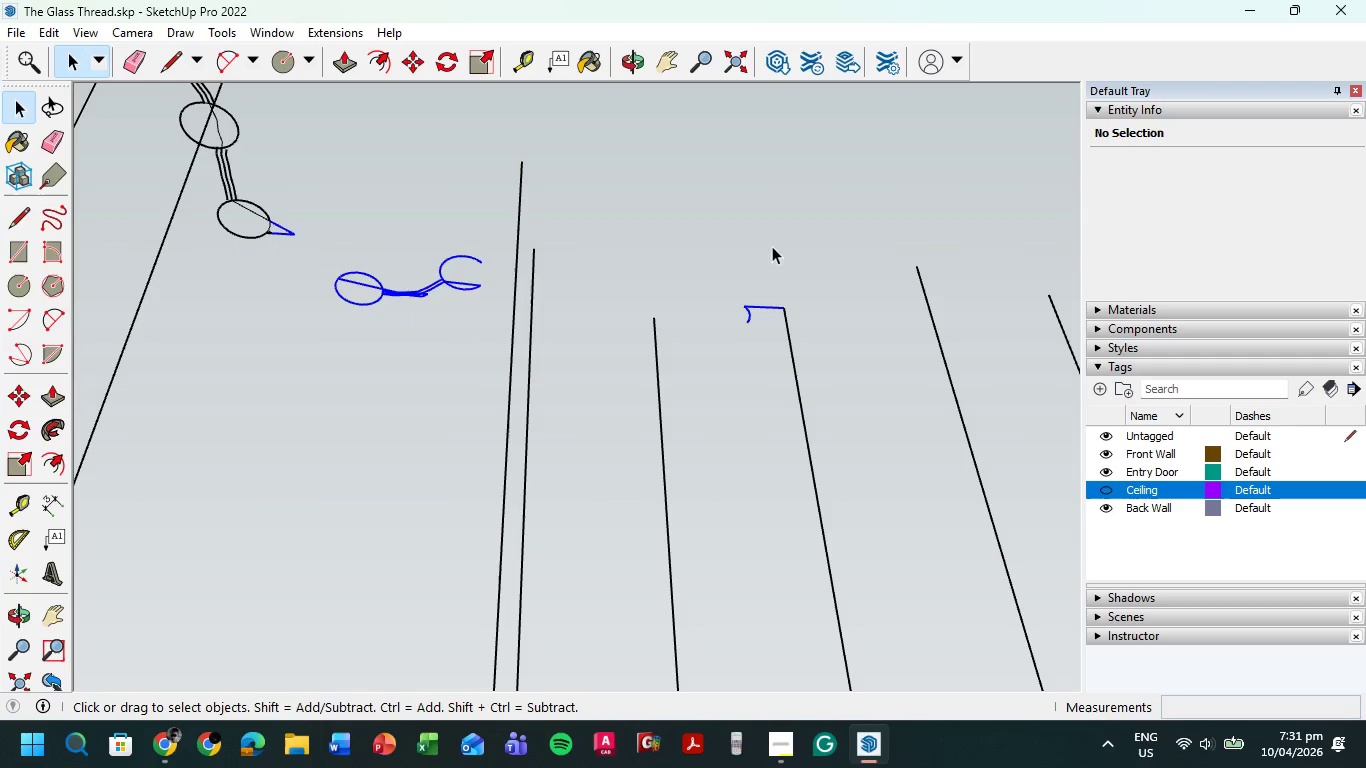 
left_click_drag(start_coordinate=[902, 218], to_coordinate=[224, 519])
 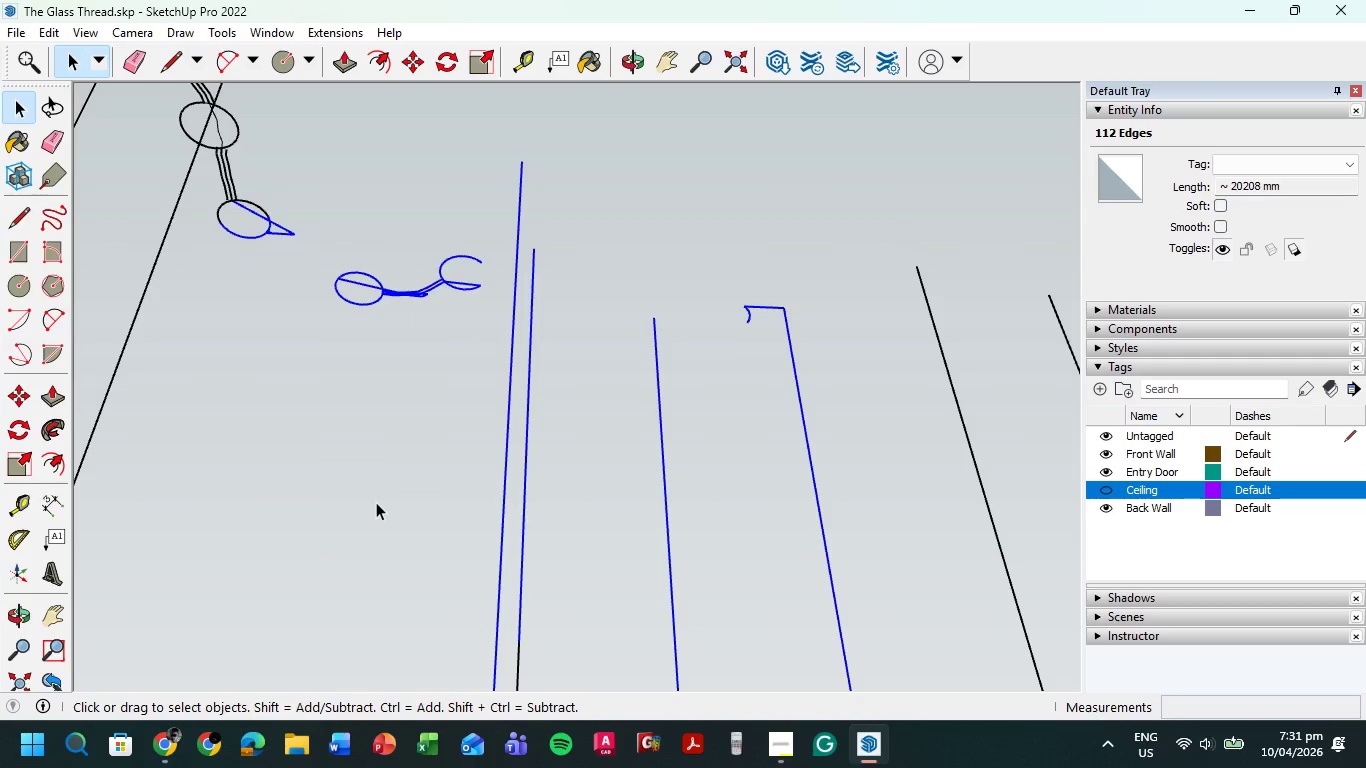 
key(Escape)
 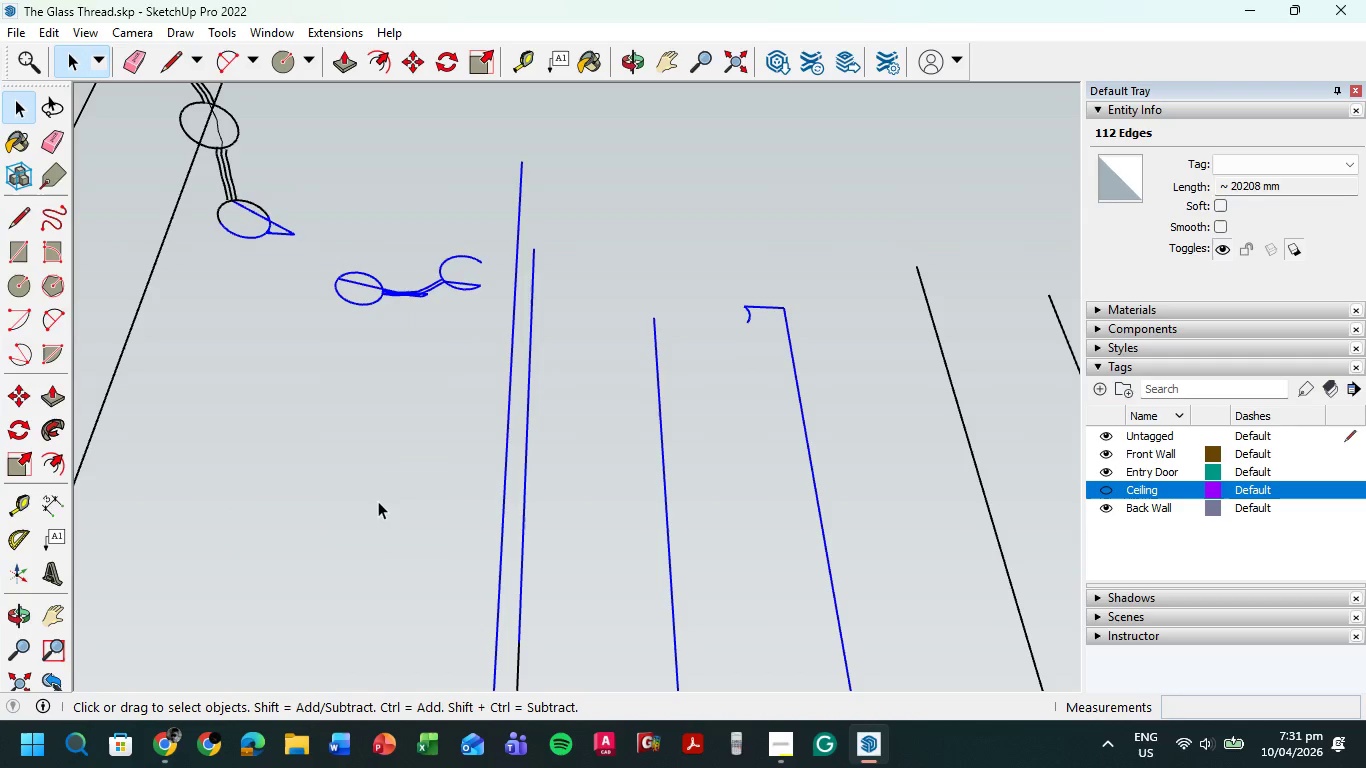 
key(Escape)
 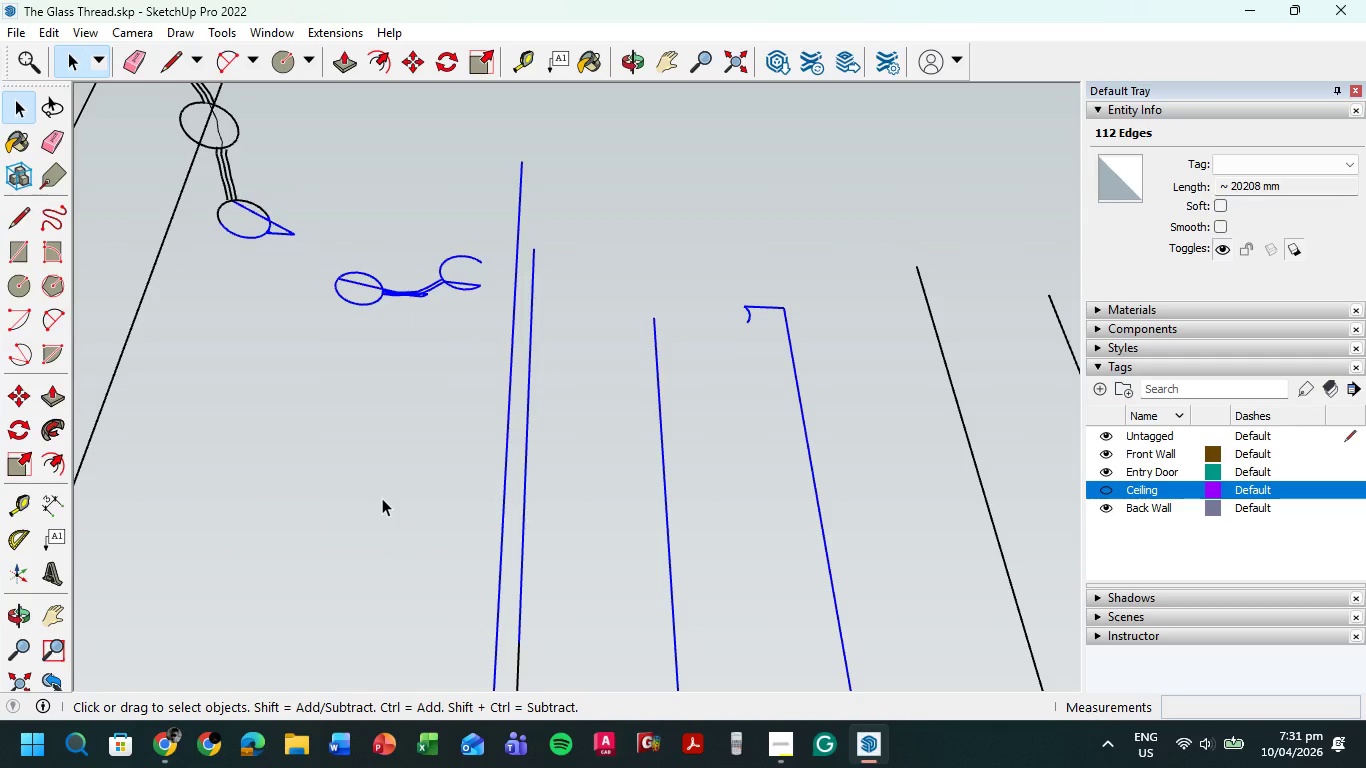 
key(Escape)
 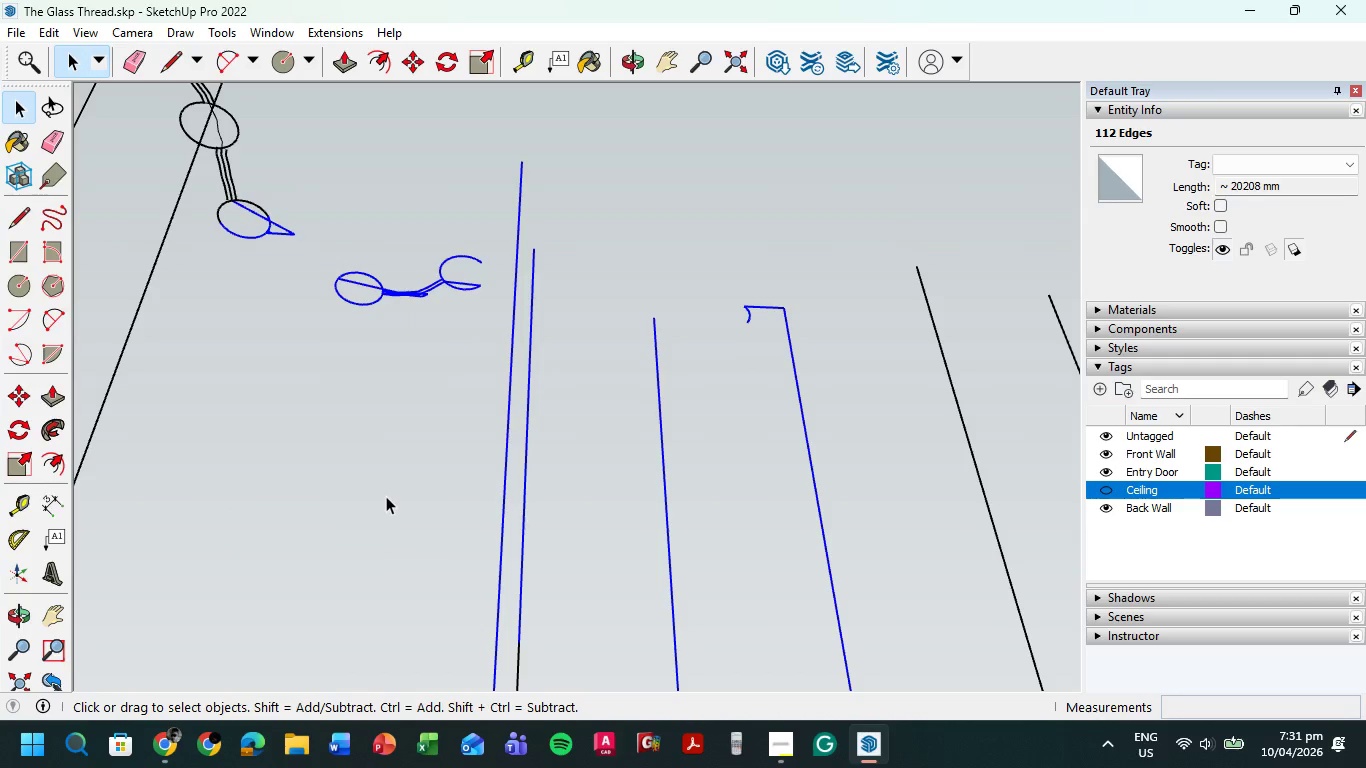 
key(Escape)
 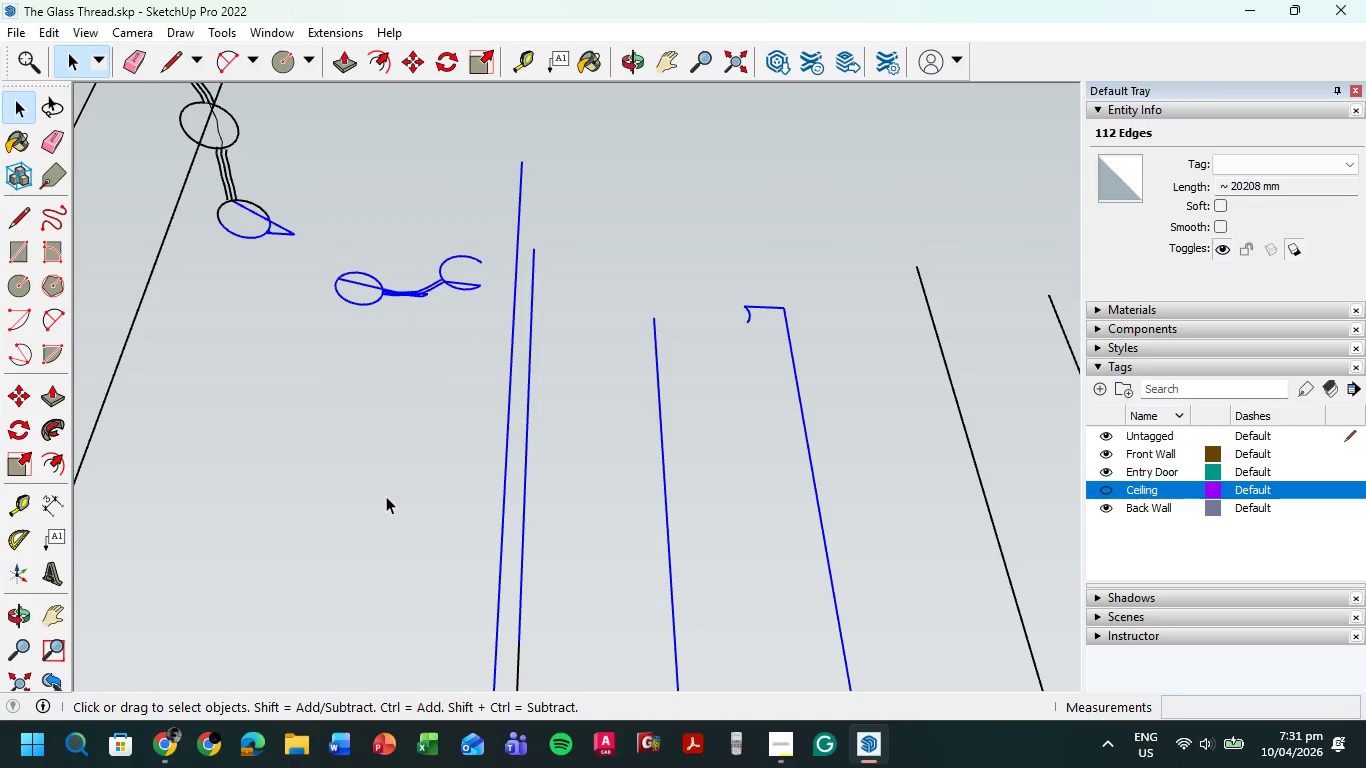 
key(Escape)
 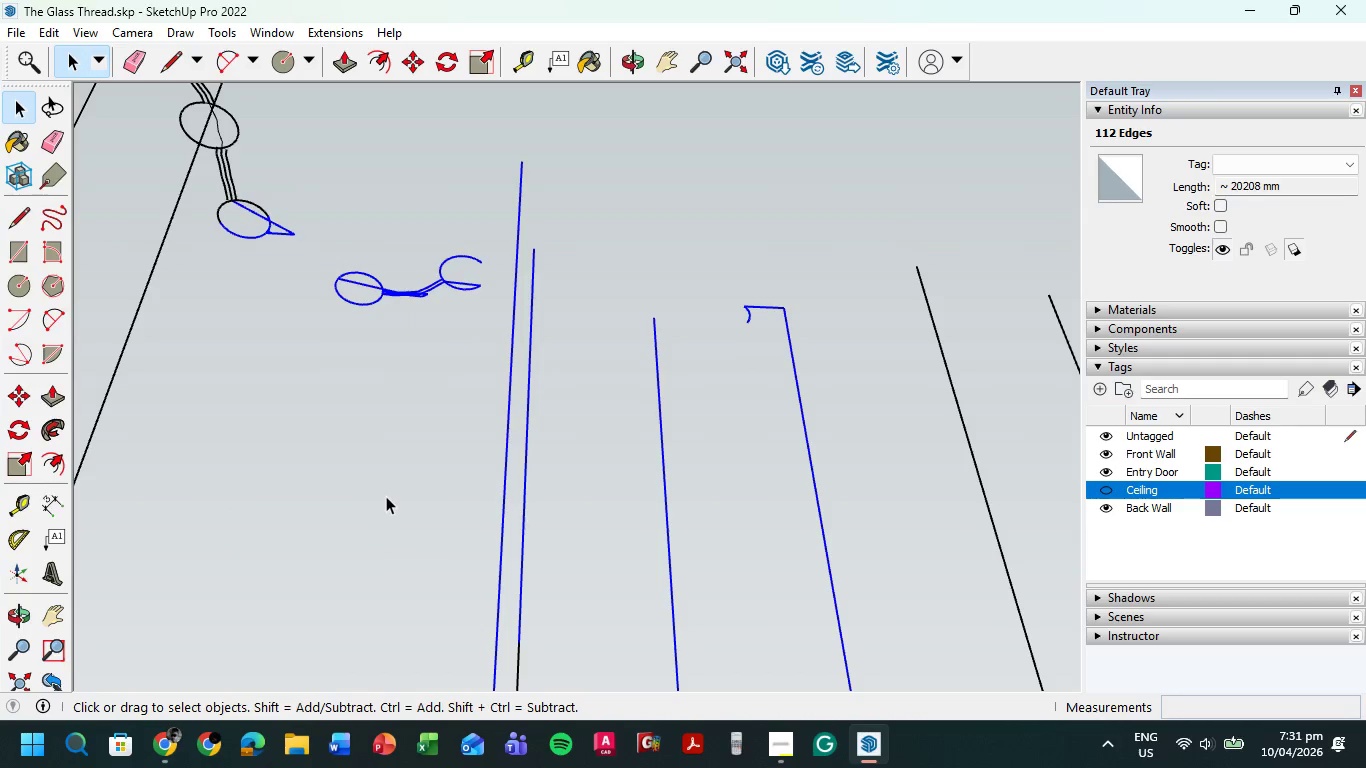 
key(Escape)
 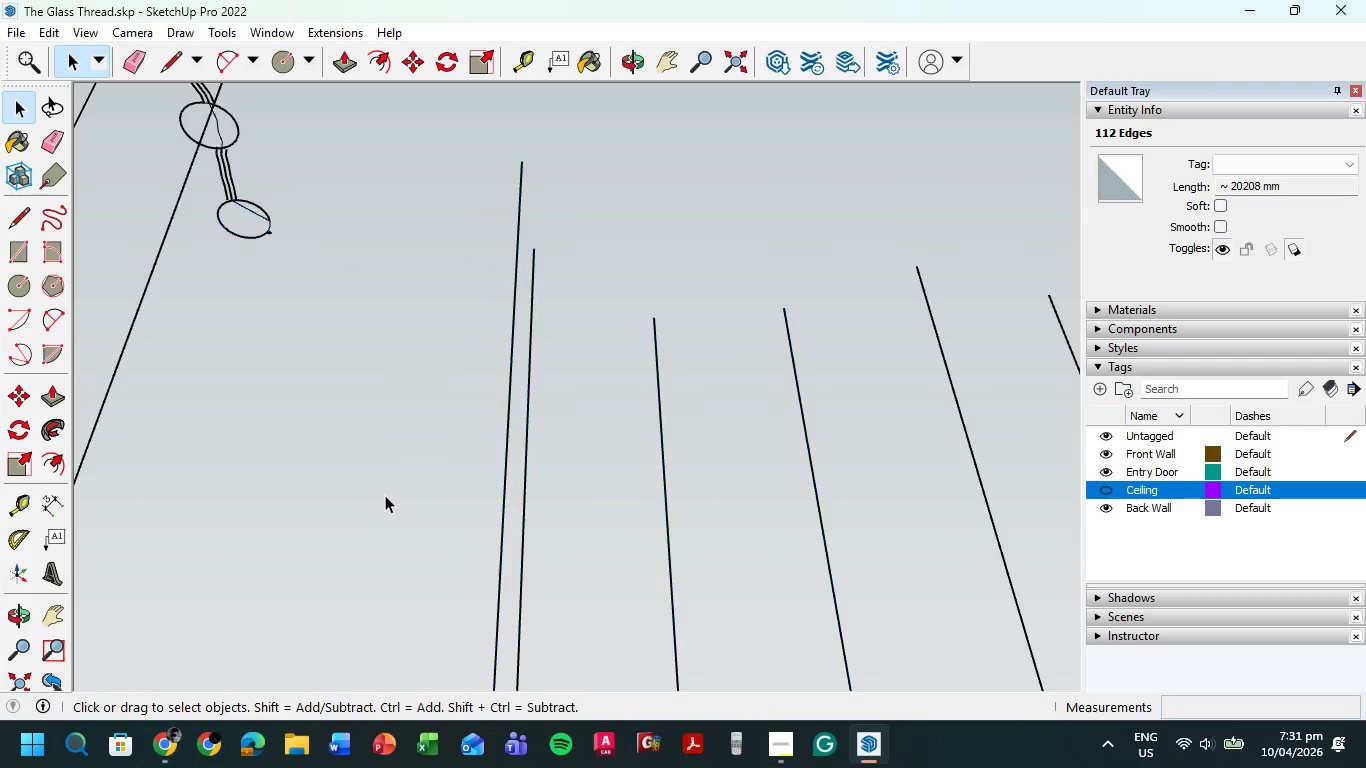 
key(Escape)
 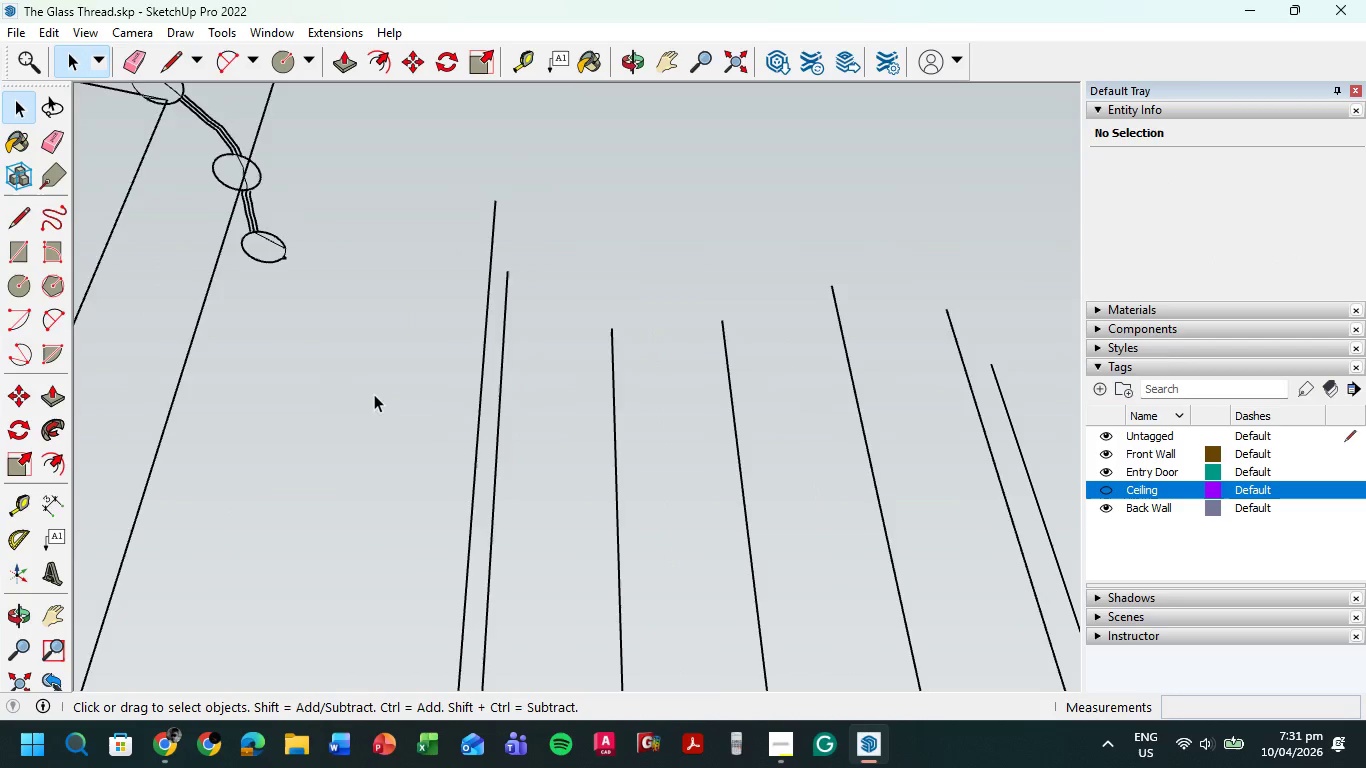 
scroll: coordinate [387, 353], scroll_direction: down, amount: 23.0
 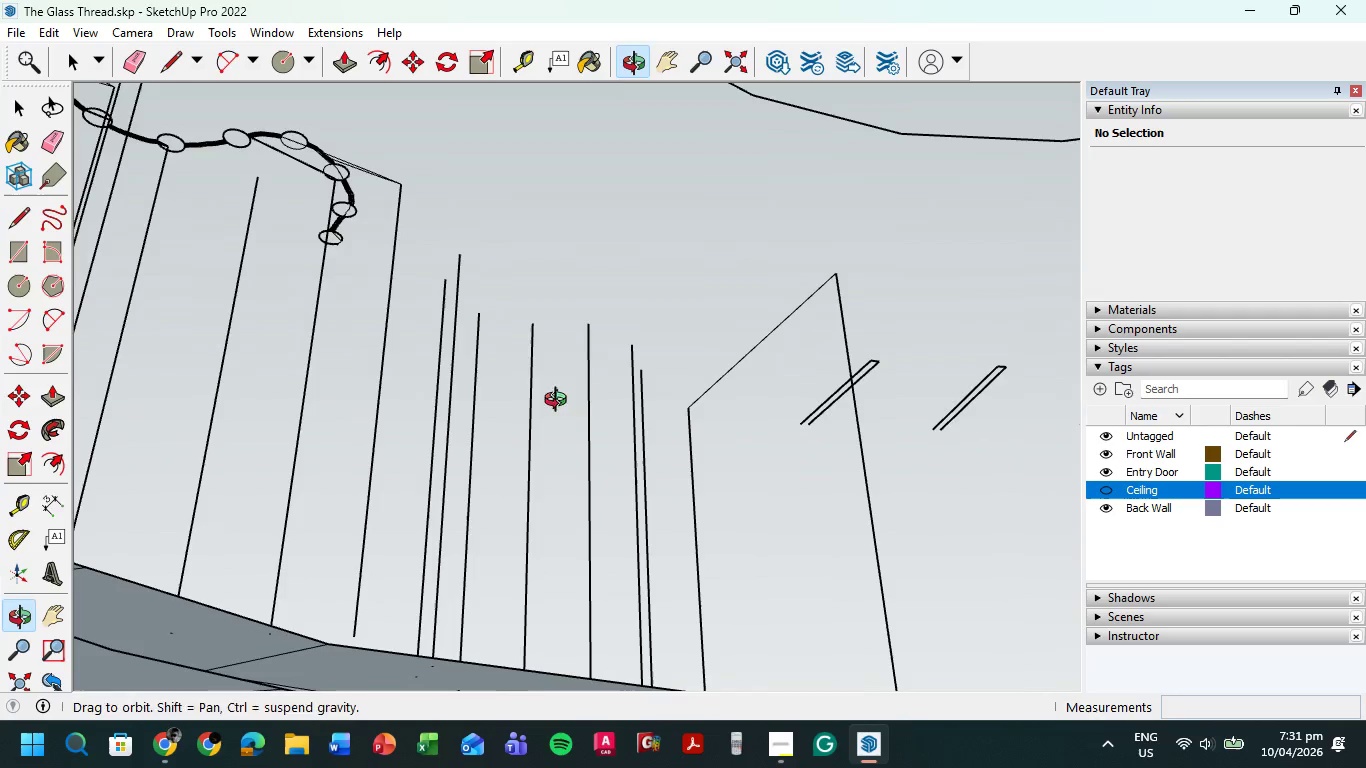 
hold_key(key=ShiftLeft, duration=0.5)
 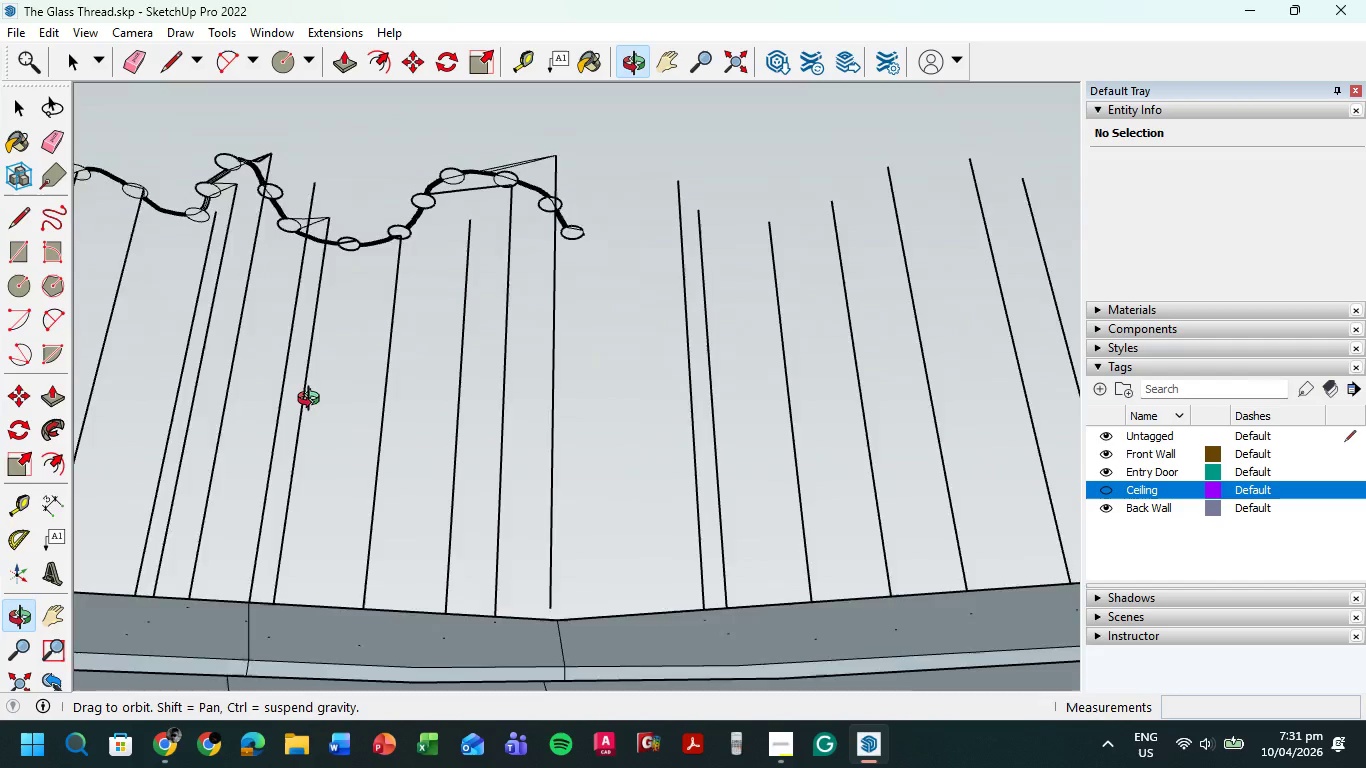 
hold_key(key=ShiftLeft, duration=0.48)
 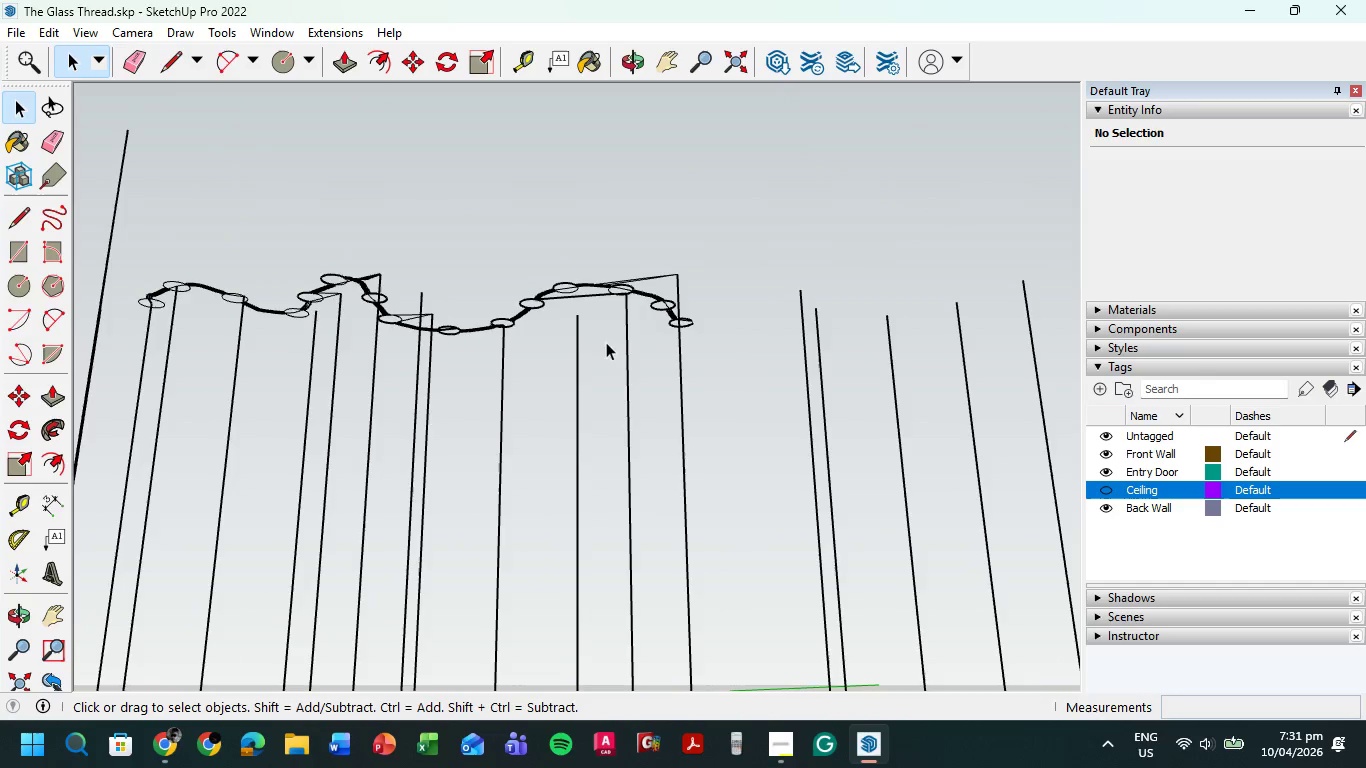 
scroll: coordinate [640, 276], scroll_direction: up, amount: 10.0
 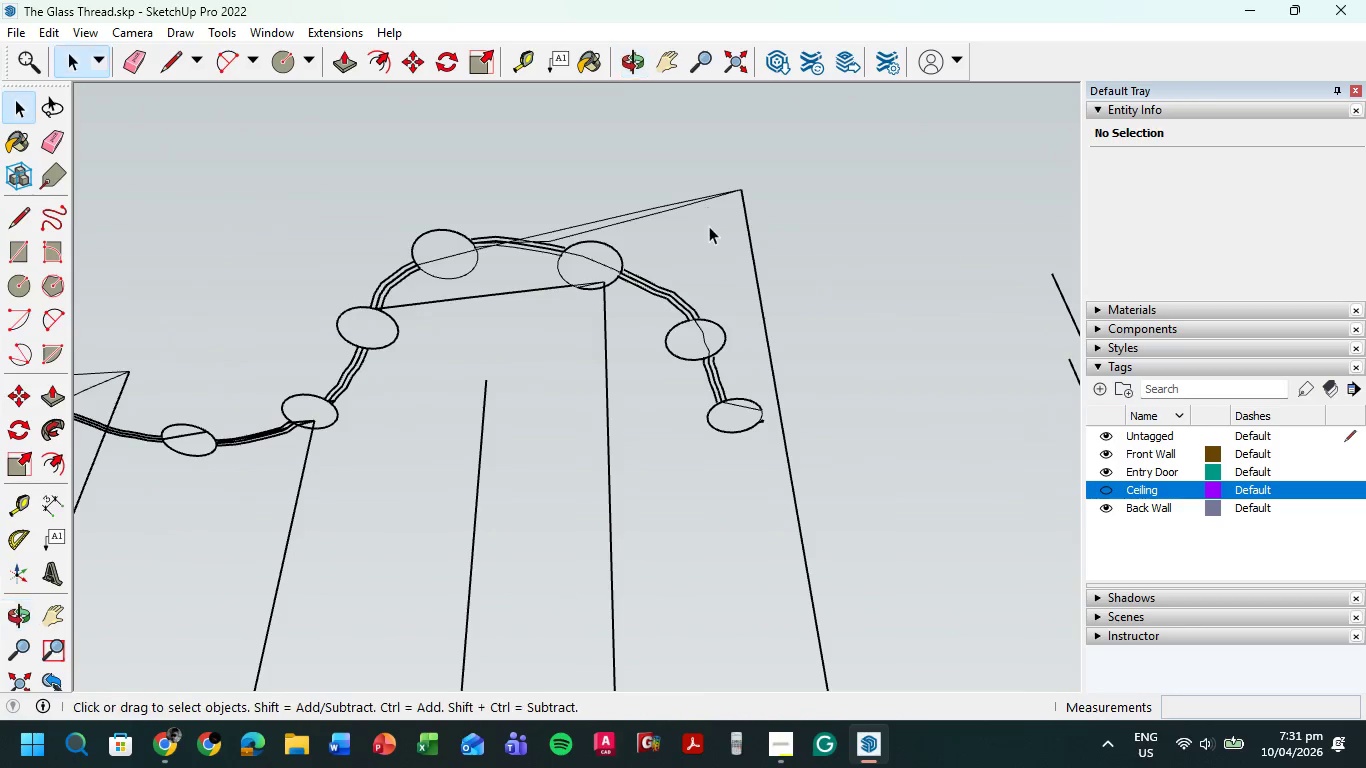 
left_click_drag(start_coordinate=[698, 252], to_coordinate=[558, 165])
 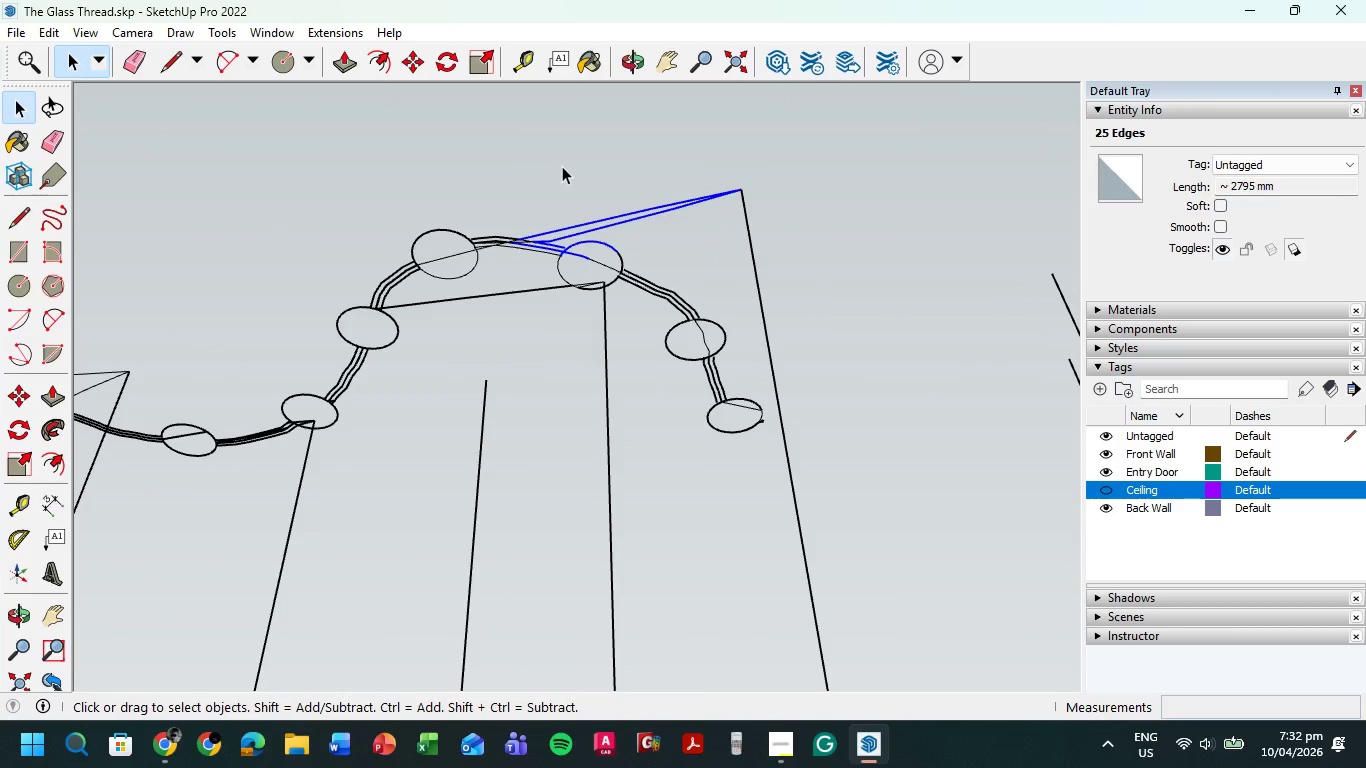 
key(Delete)
 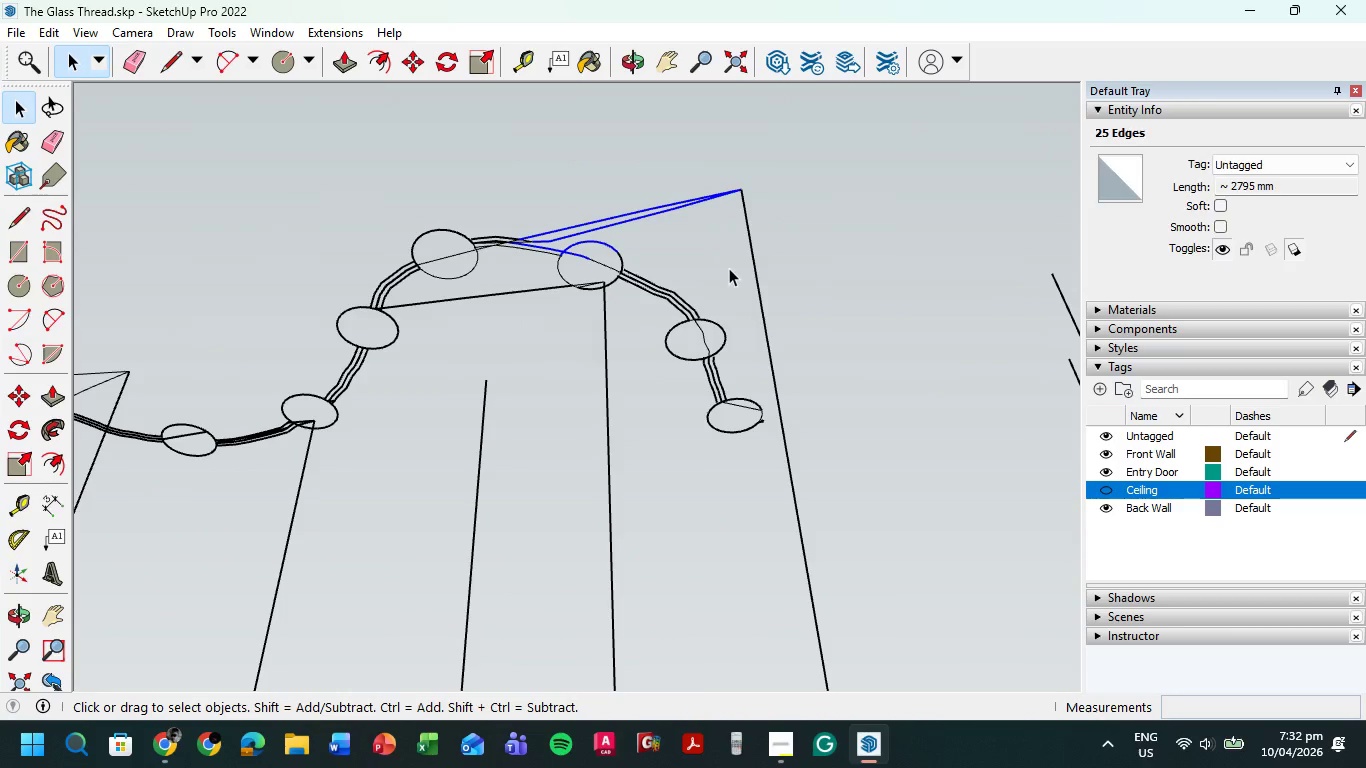 
key(Delete)
 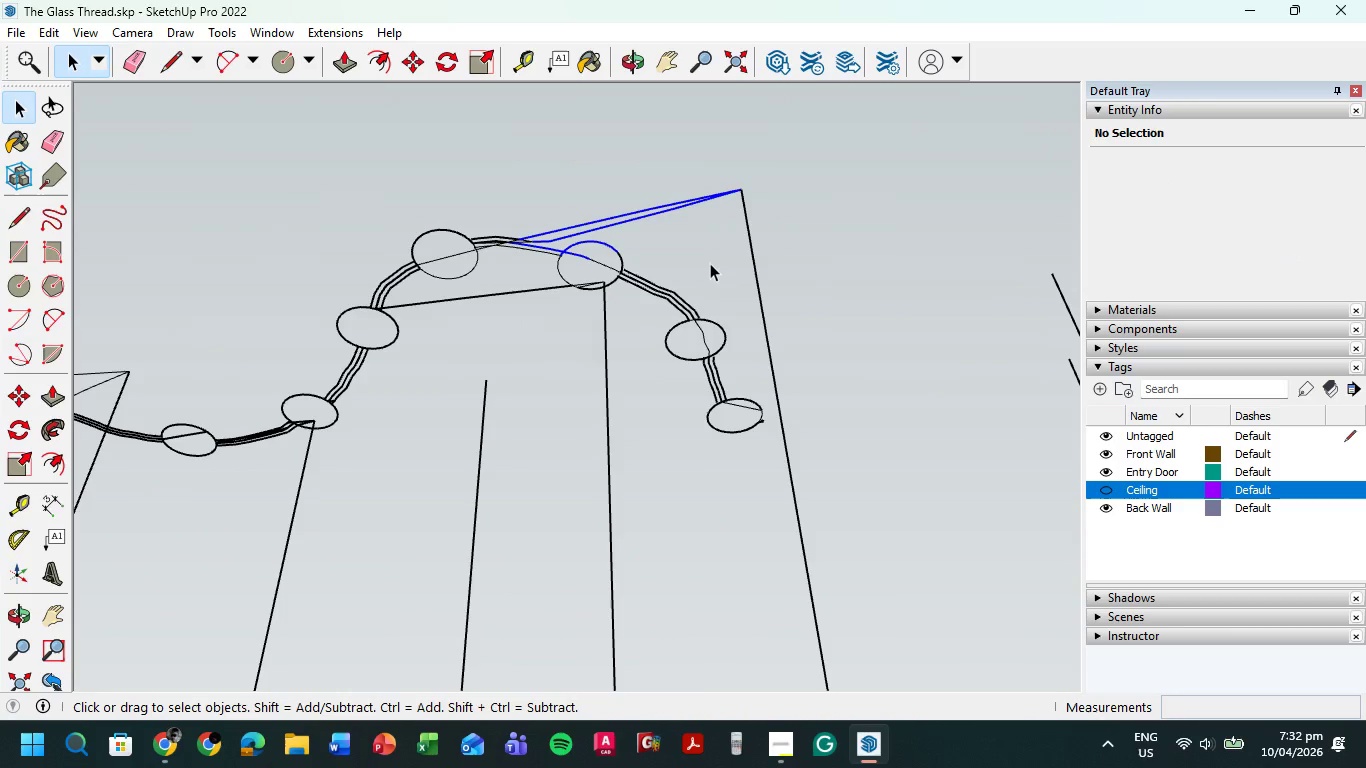 
key(Delete)
 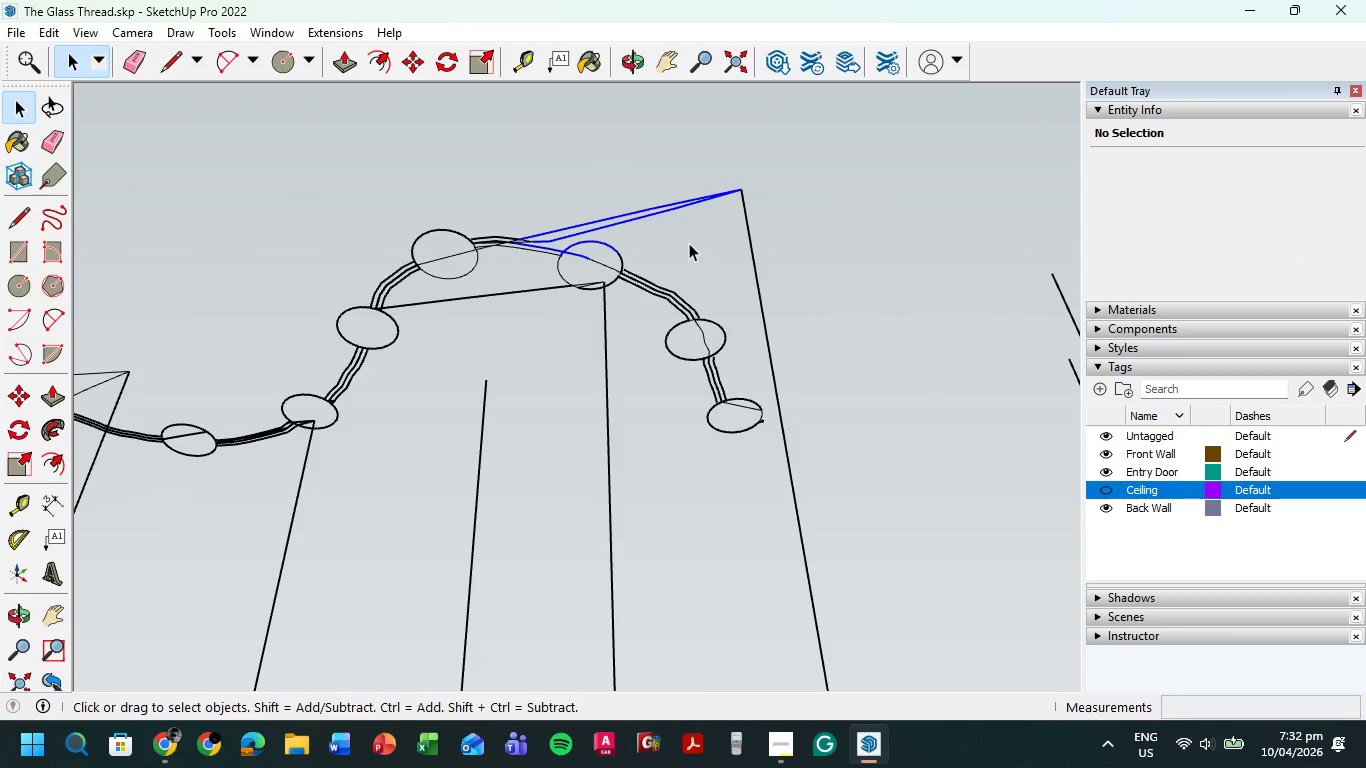 
key(Delete)
 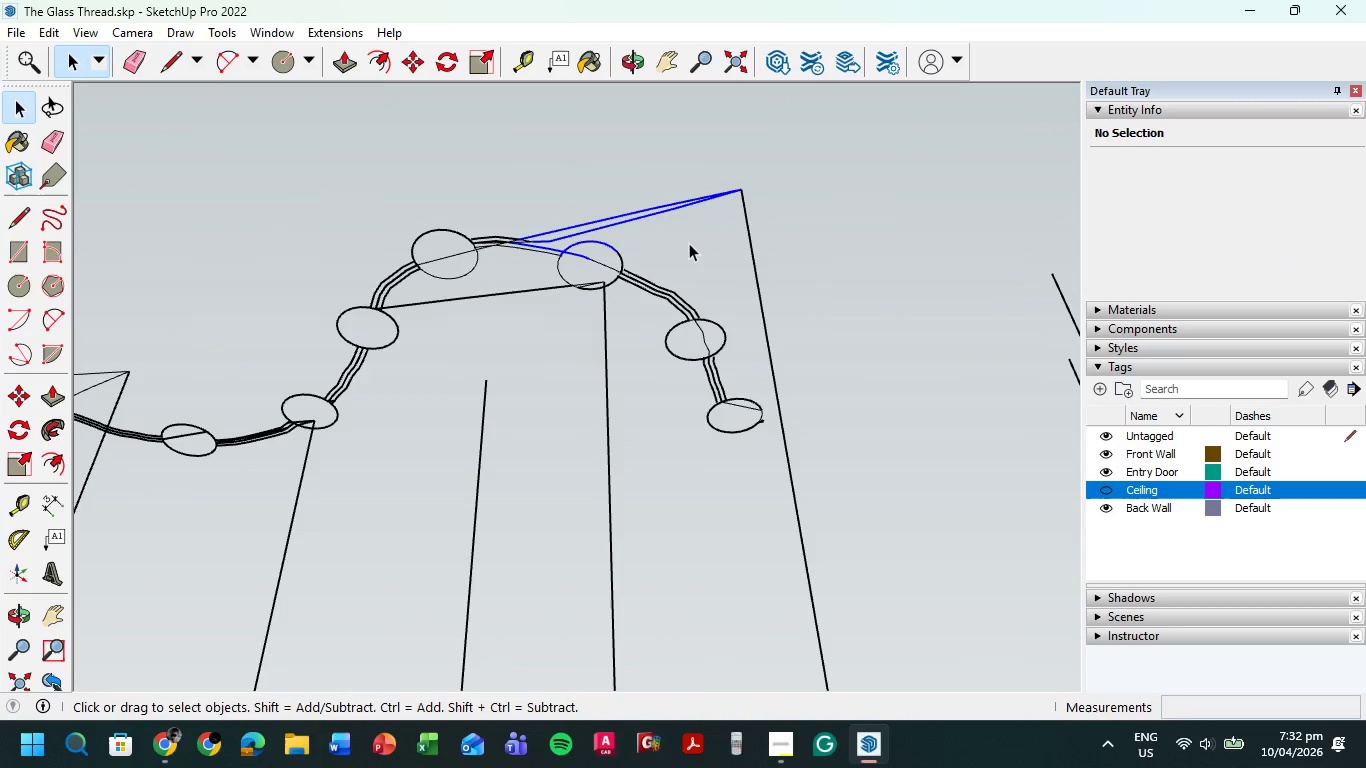 
left_click([689, 243])
 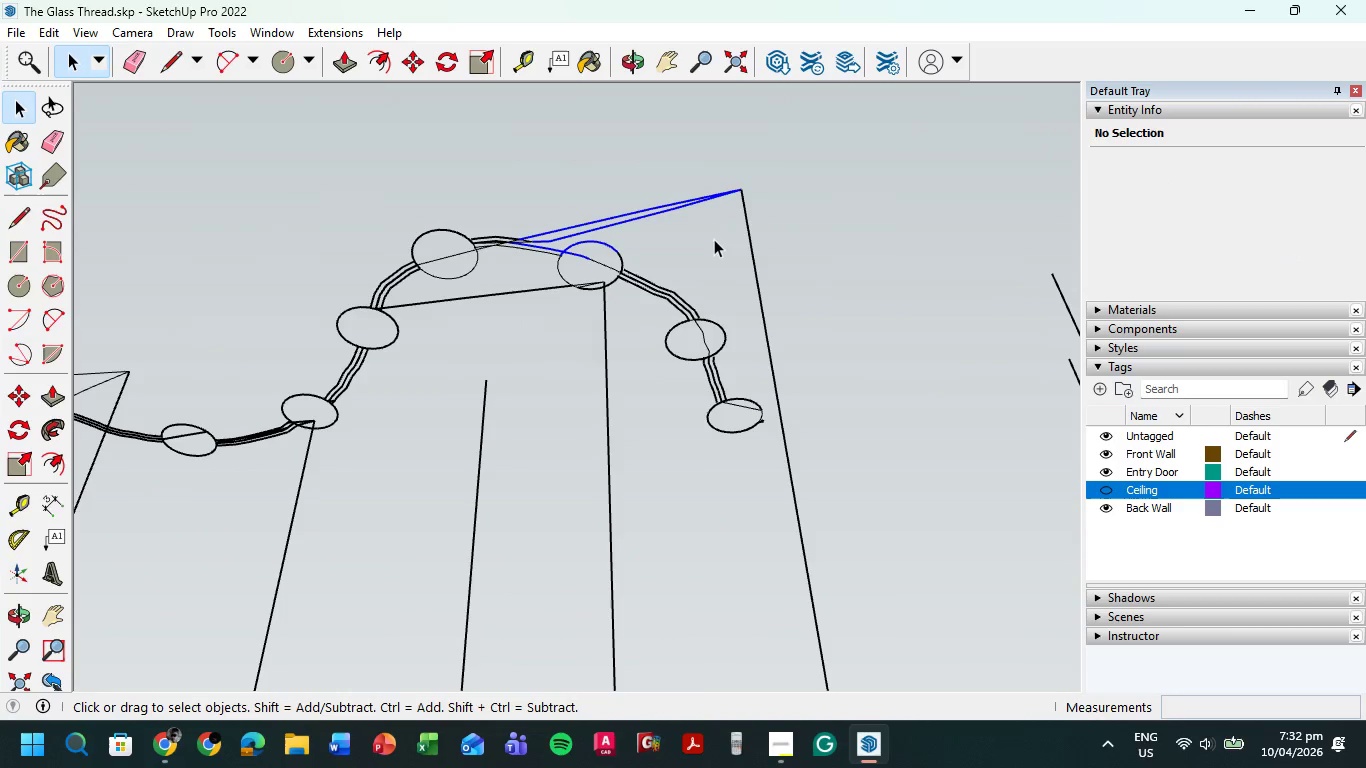 
left_click_drag(start_coordinate=[714, 239], to_coordinate=[649, 403])
 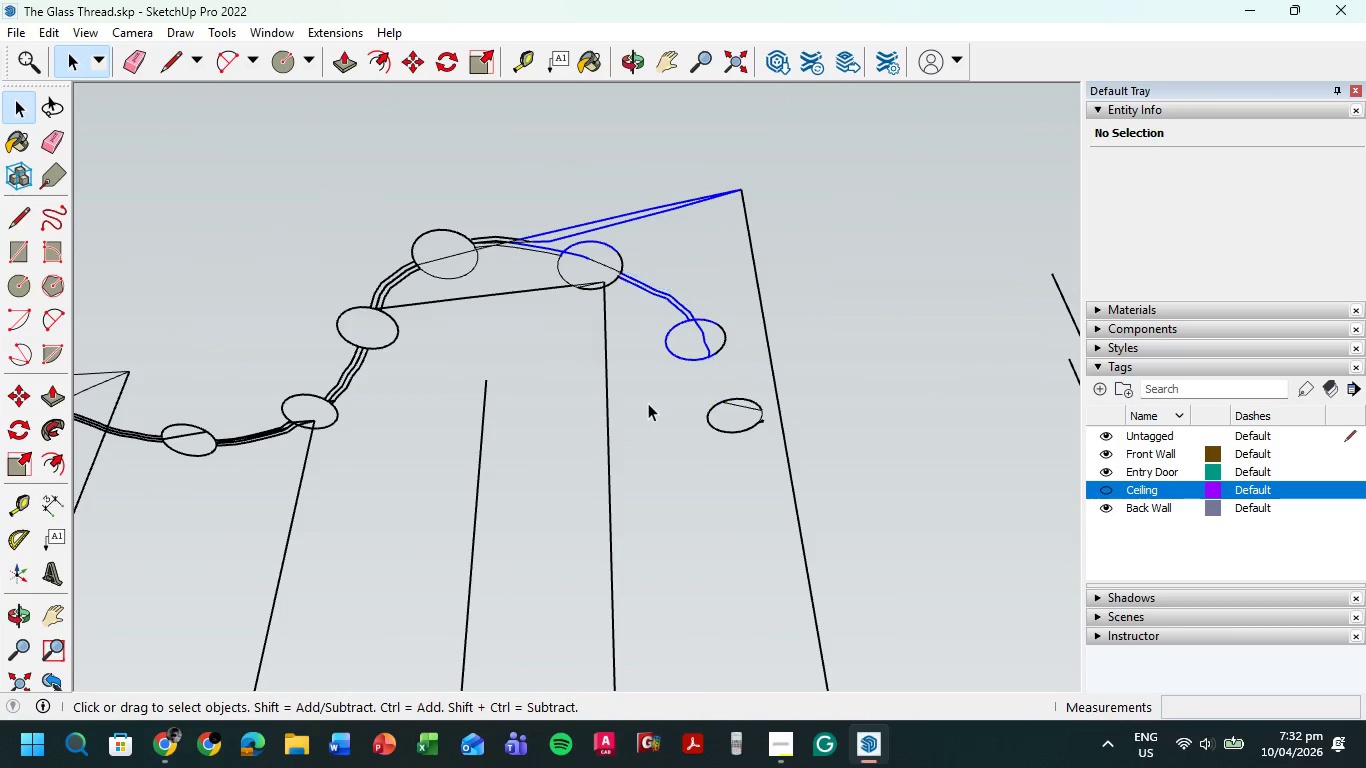 
key(Delete)
 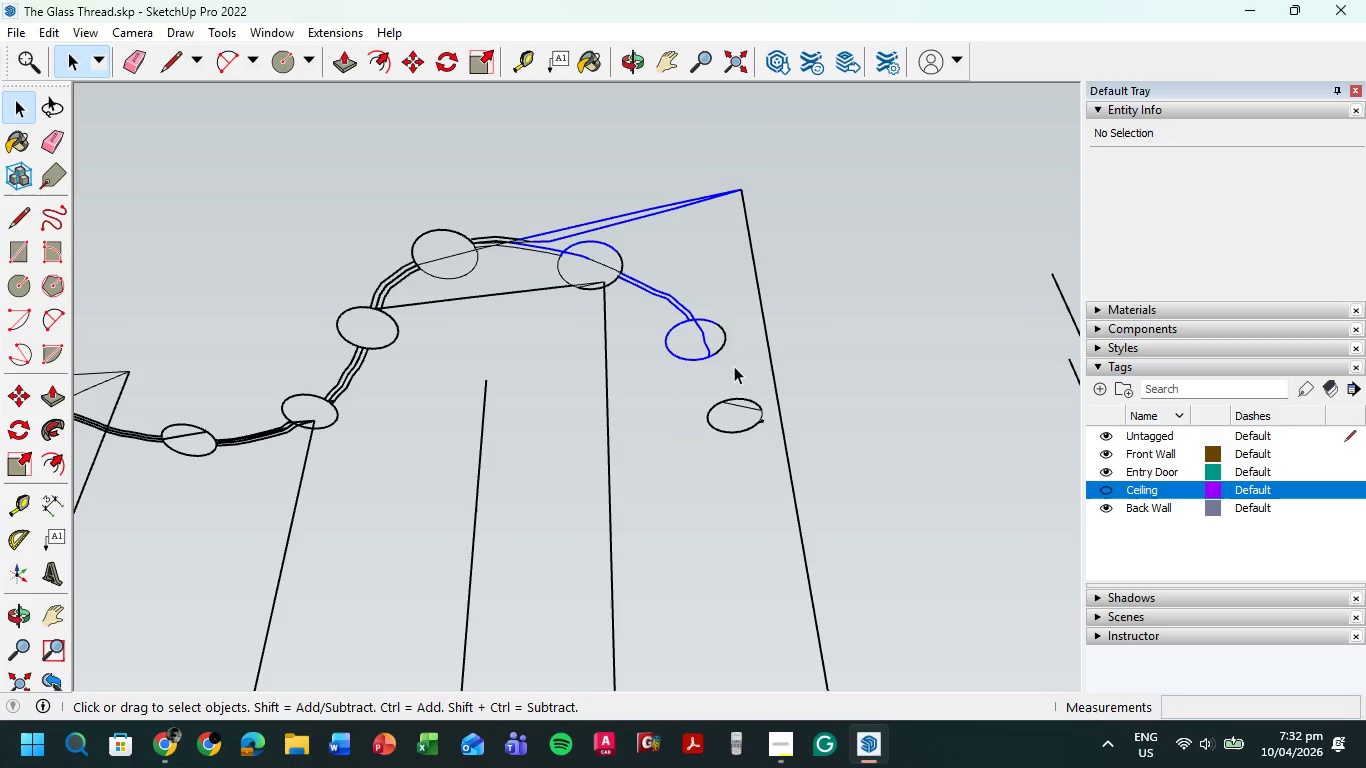 
left_click_drag(start_coordinate=[735, 364], to_coordinate=[677, 449])
 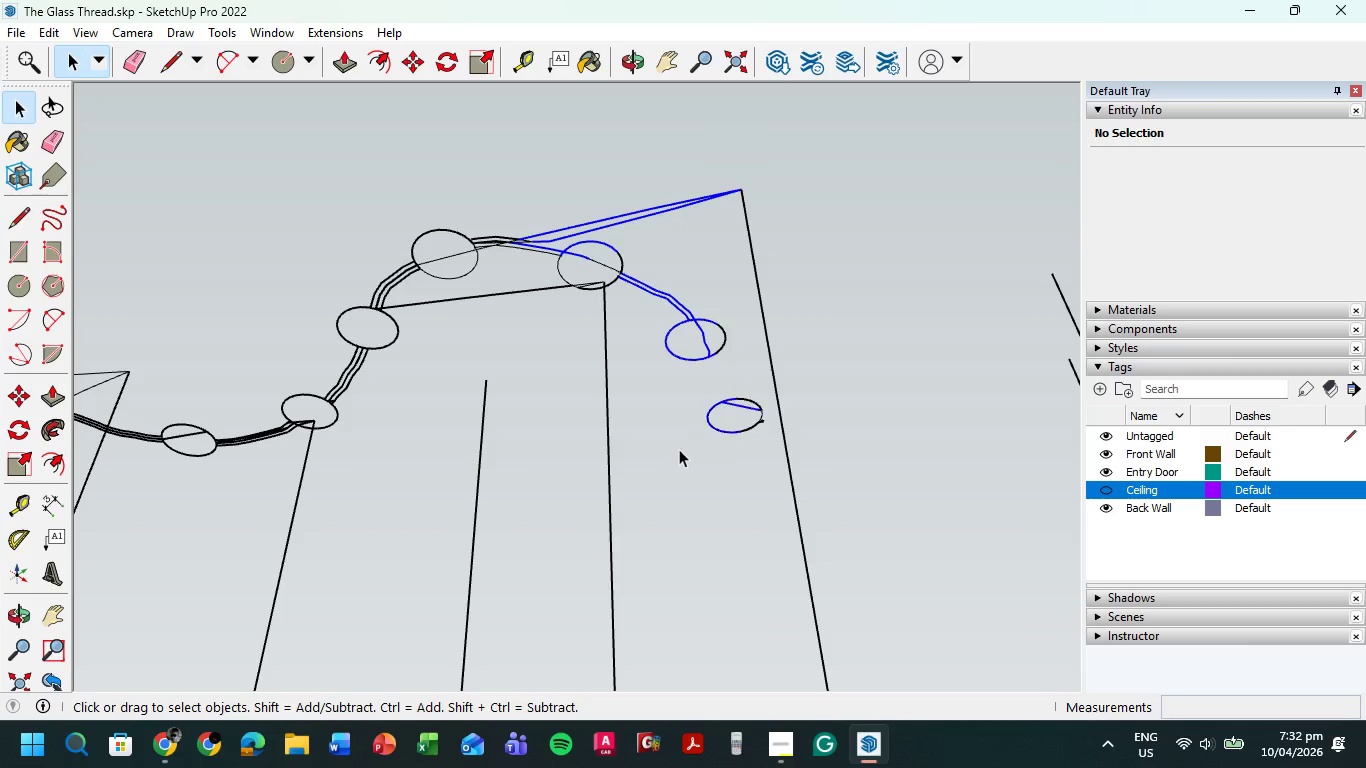 
key(Delete)
 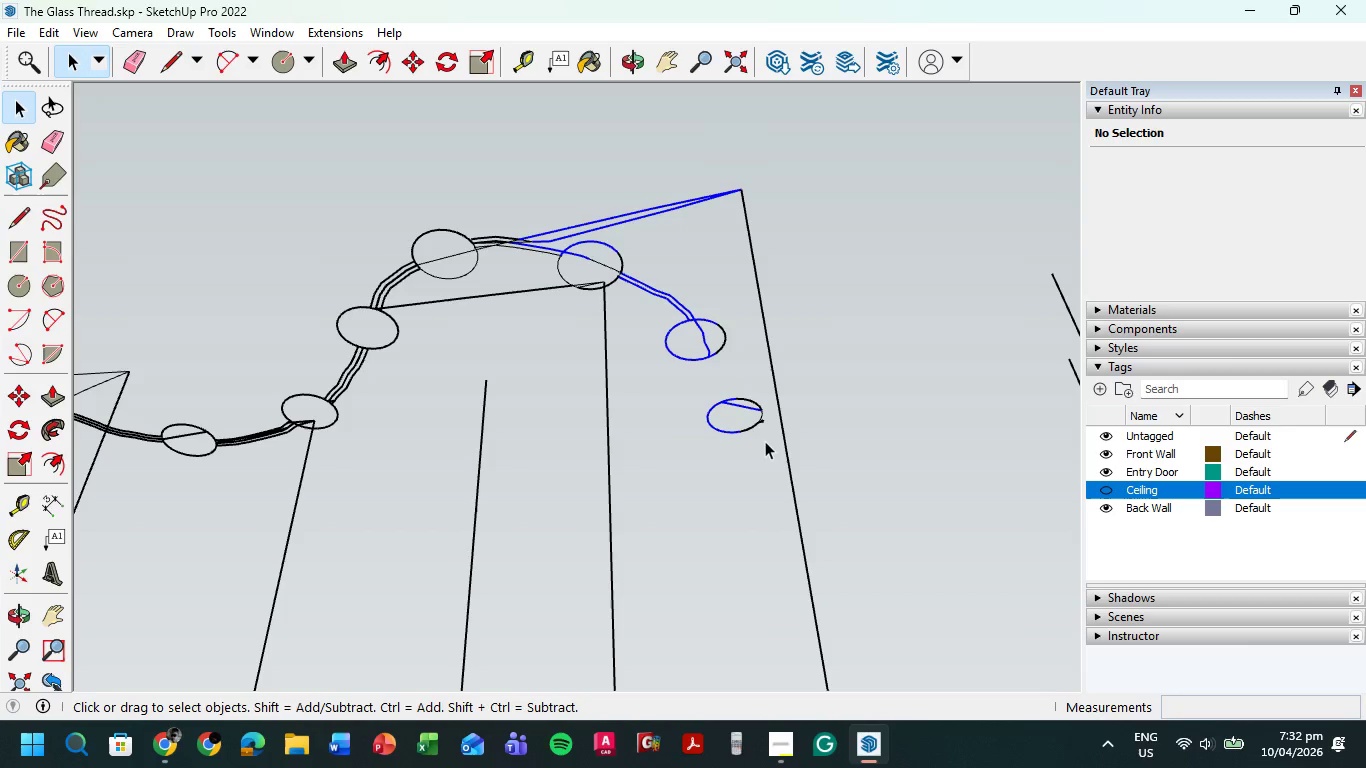 
left_click_drag(start_coordinate=[763, 450], to_coordinate=[647, 301])
 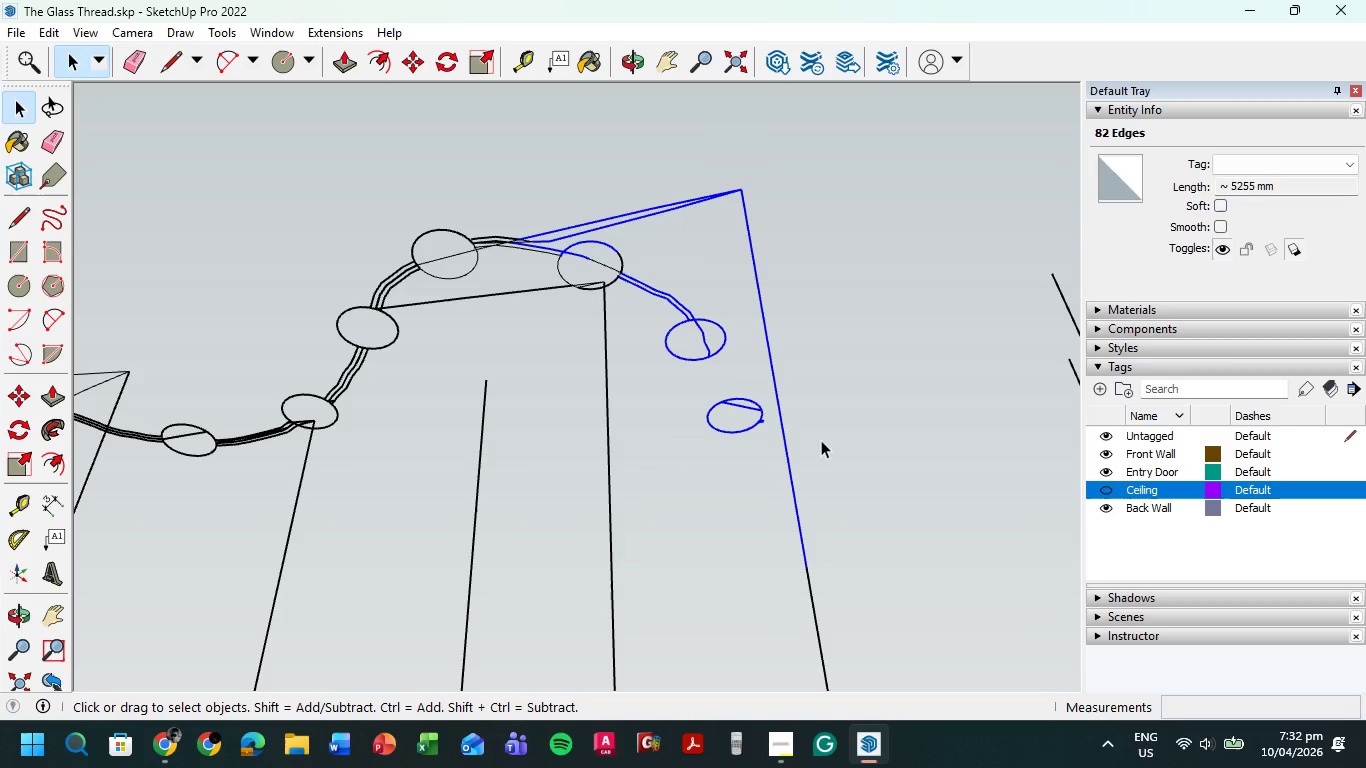 
hold_key(key=CapsLock, duration=0.5)
 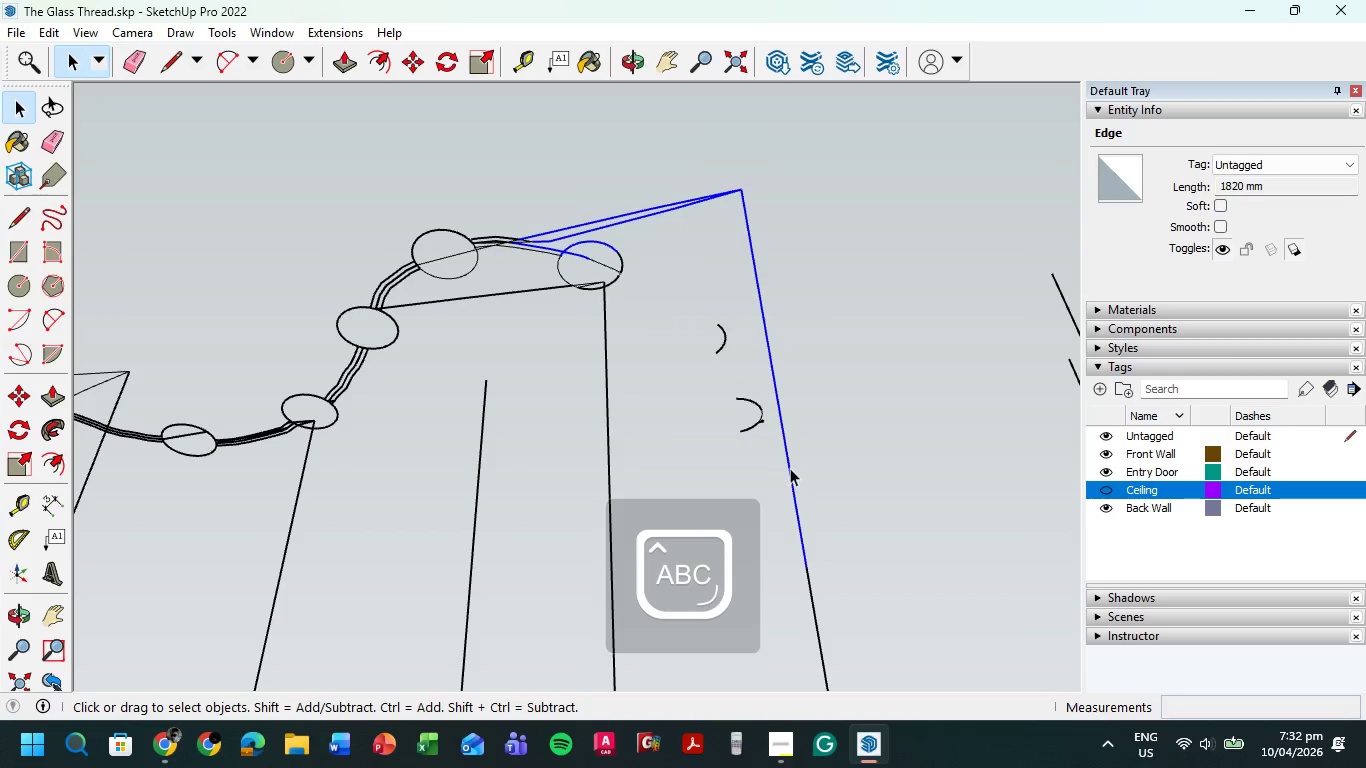 
left_click_drag(start_coordinate=[822, 439], to_coordinate=[774, 473])
 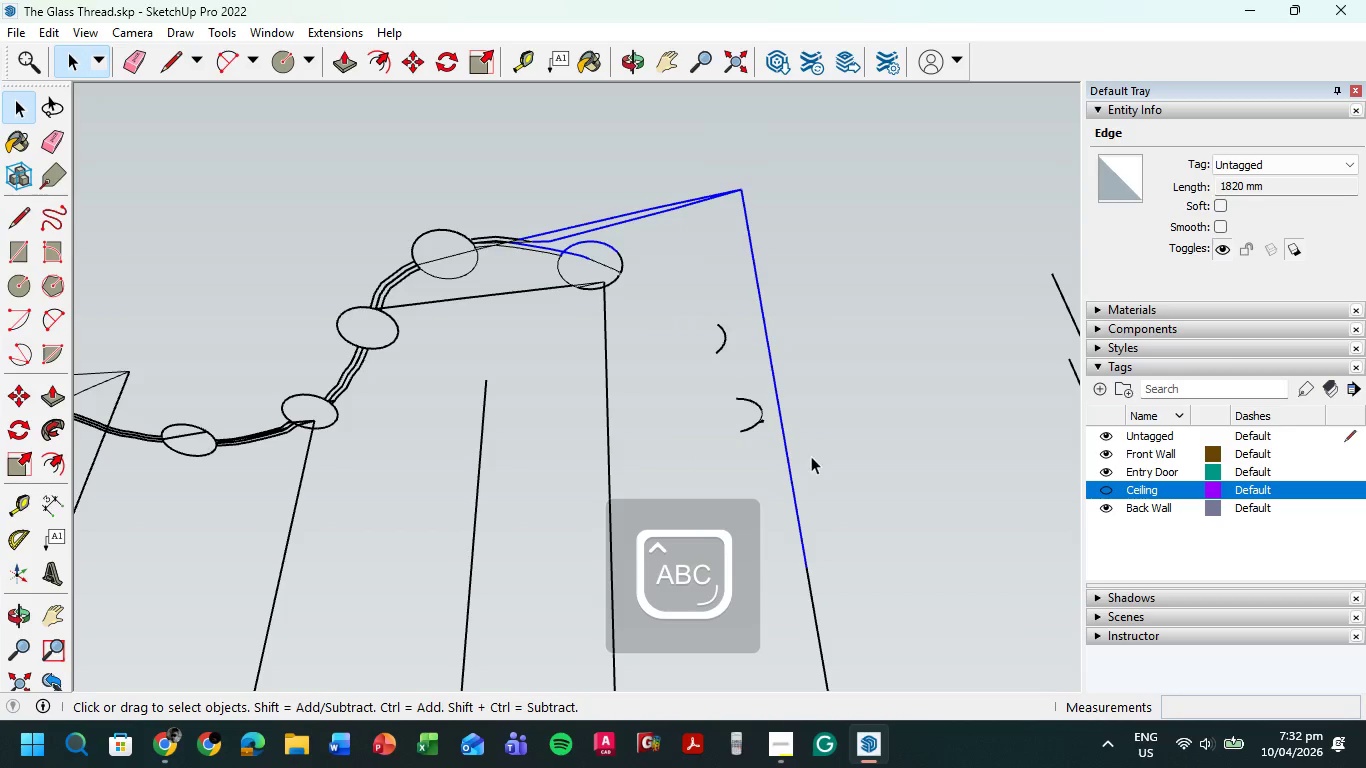 
key(CapsLock)
 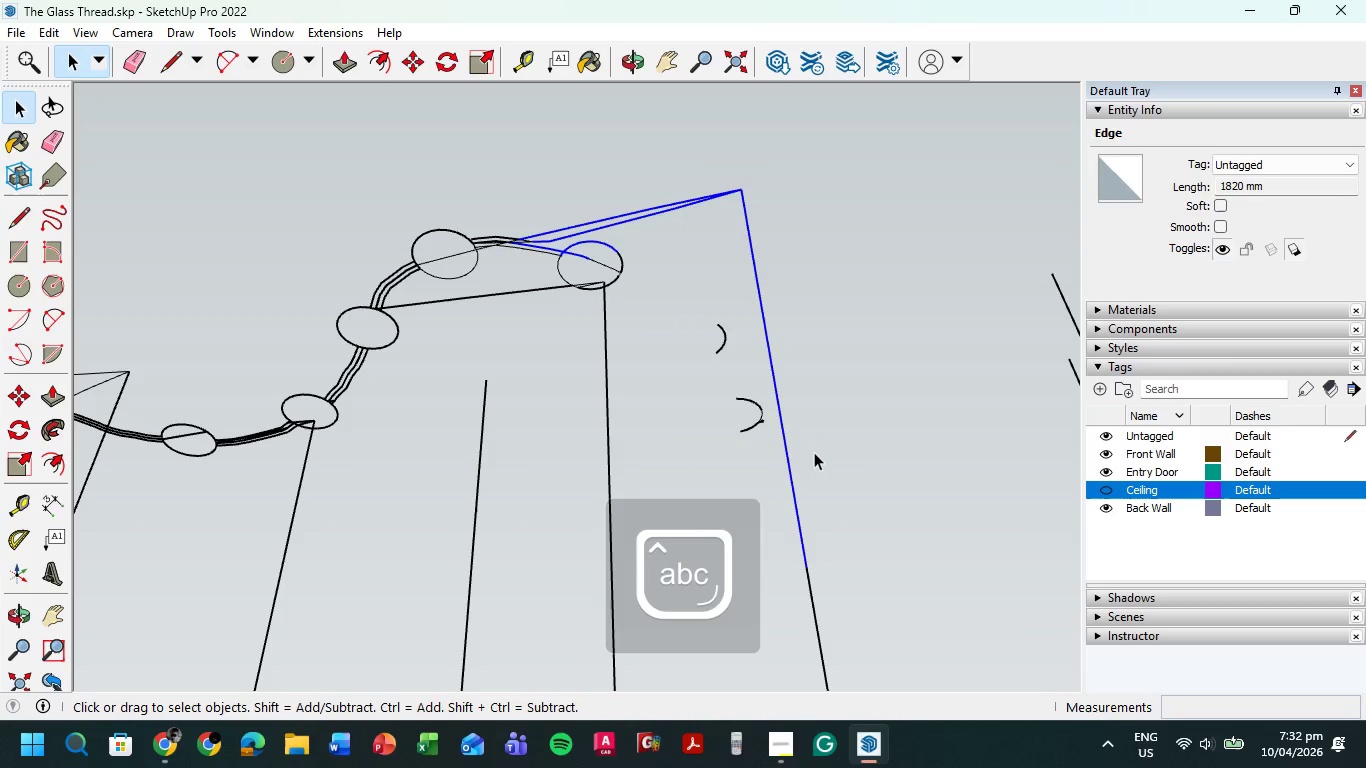 
left_click_drag(start_coordinate=[814, 452], to_coordinate=[763, 487])
 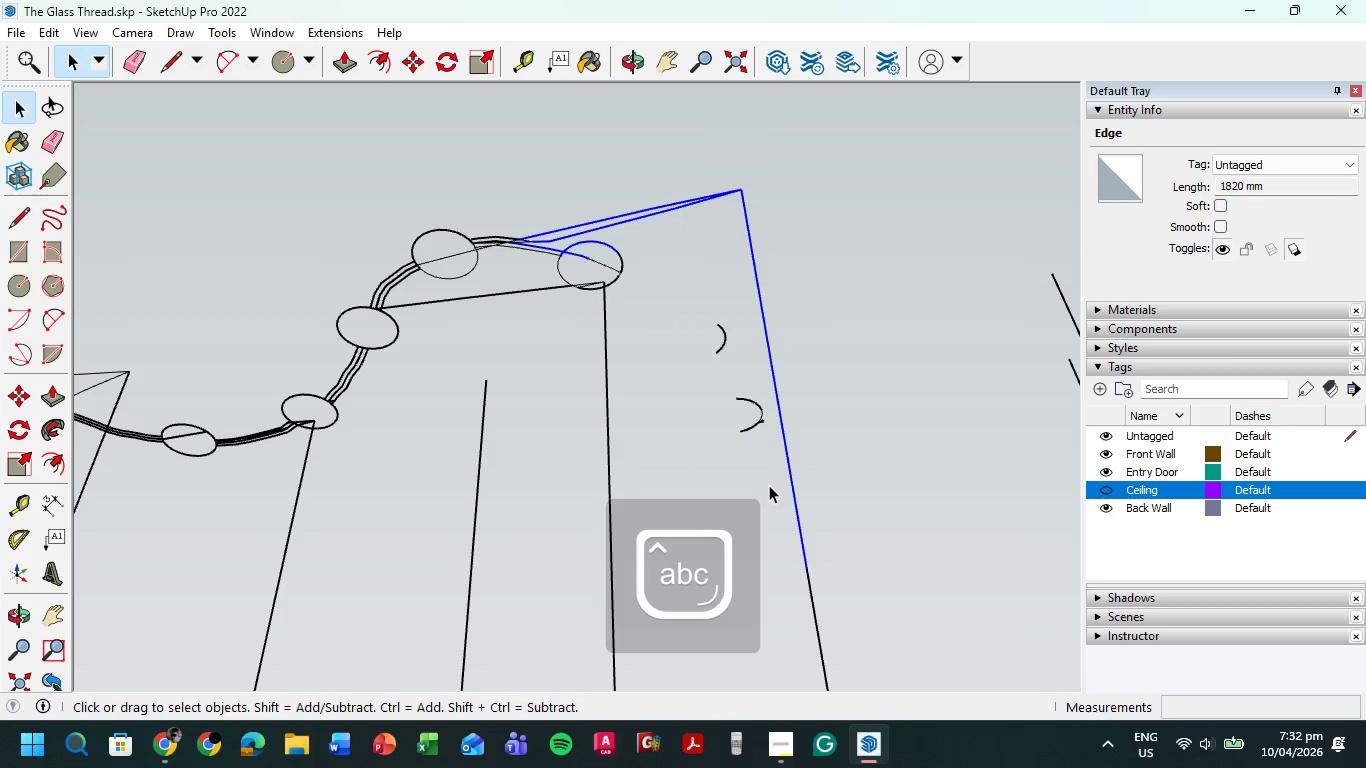 
left_click_drag(start_coordinate=[768, 485], to_coordinate=[887, 497])
 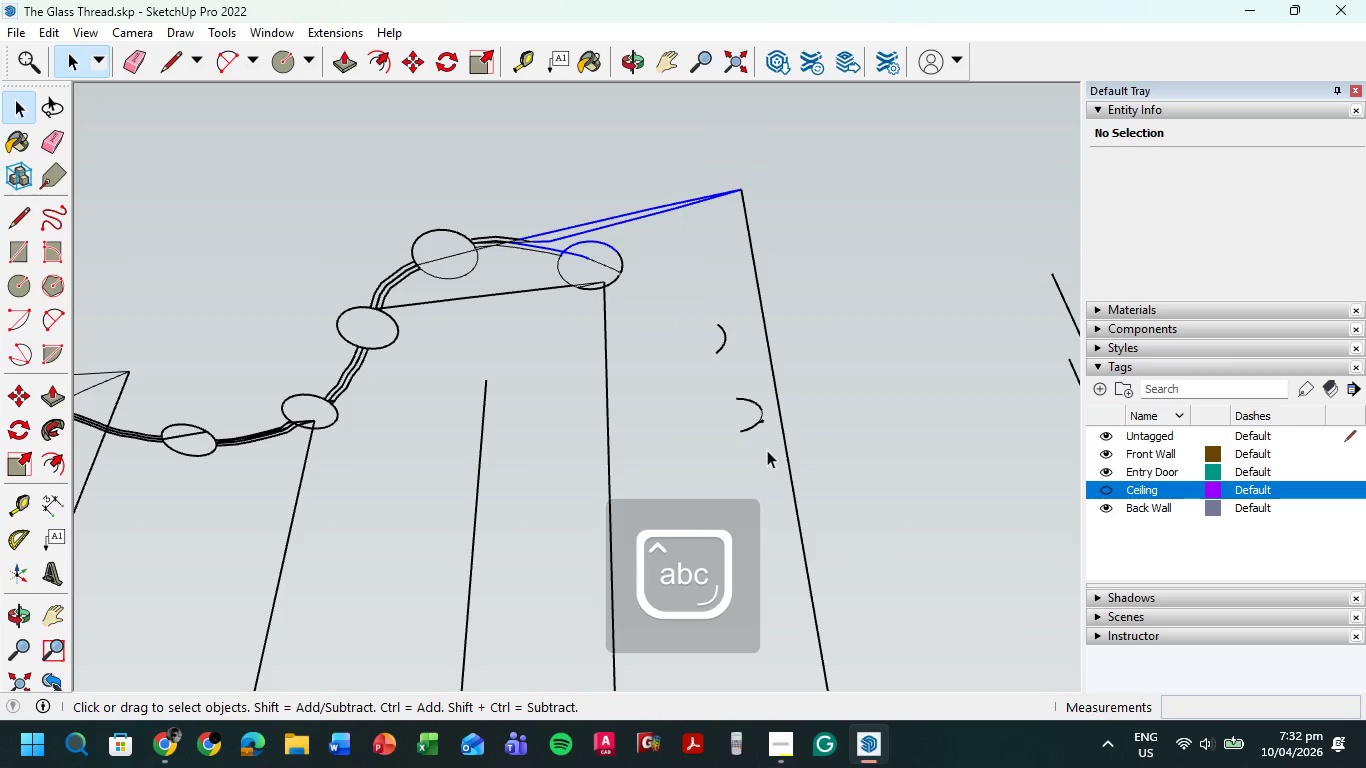 
scroll: coordinate [767, 467], scroll_direction: up, amount: 1.0
 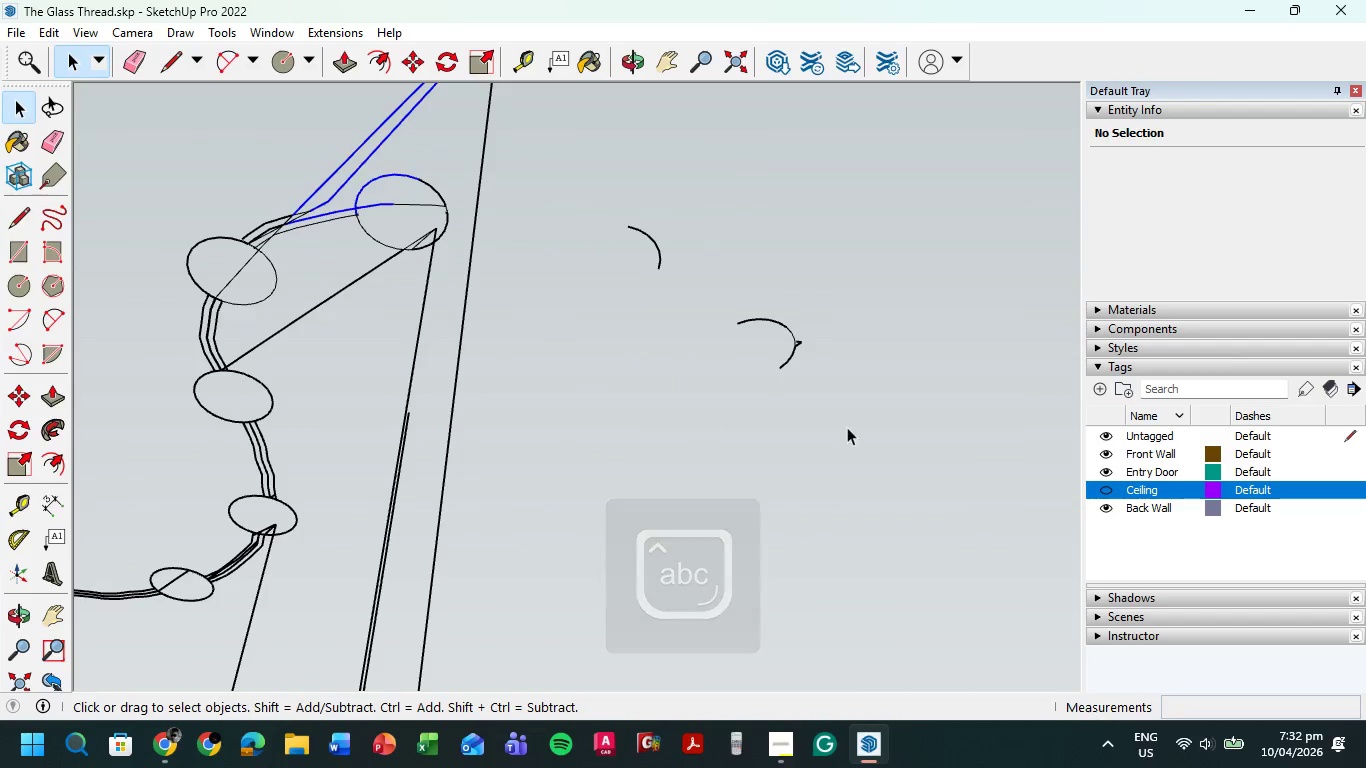 
left_click_drag(start_coordinate=[859, 431], to_coordinate=[594, 182])
 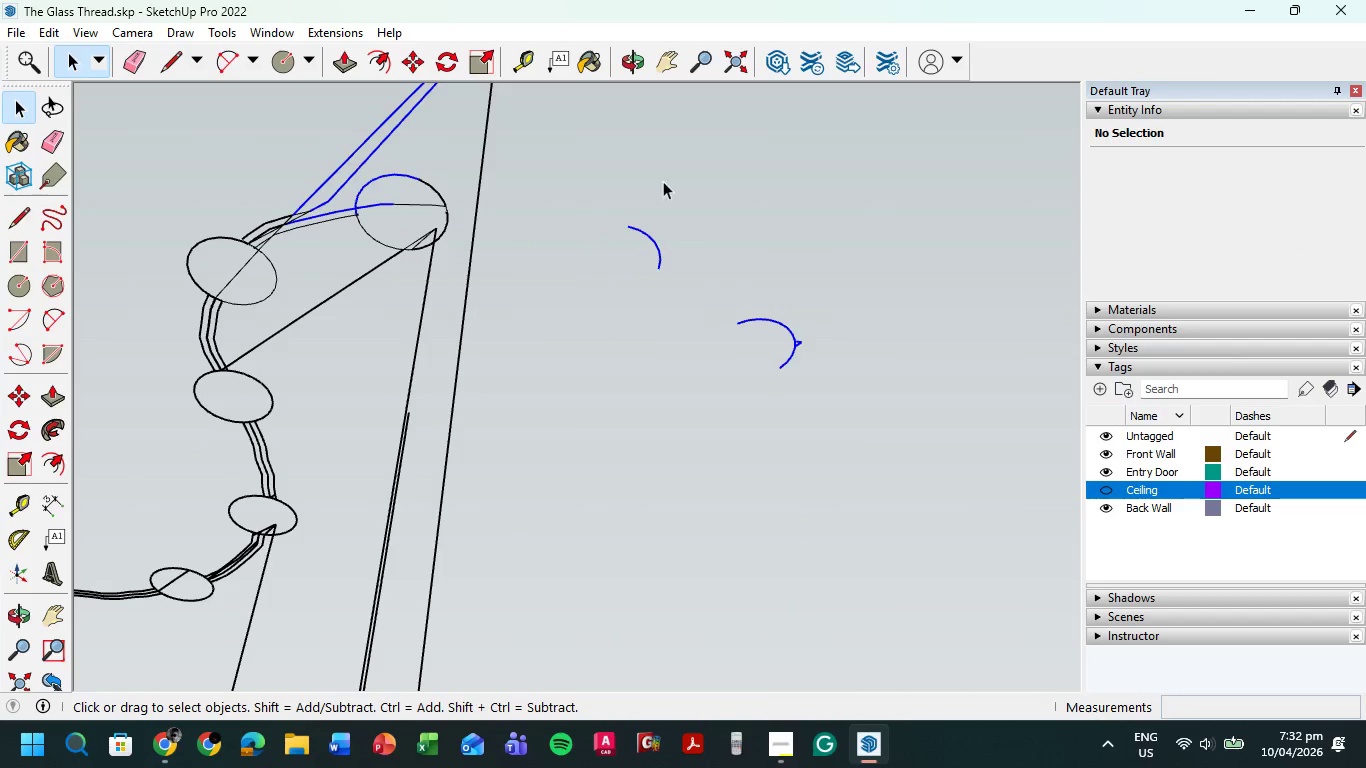 
key(PlayPause)
 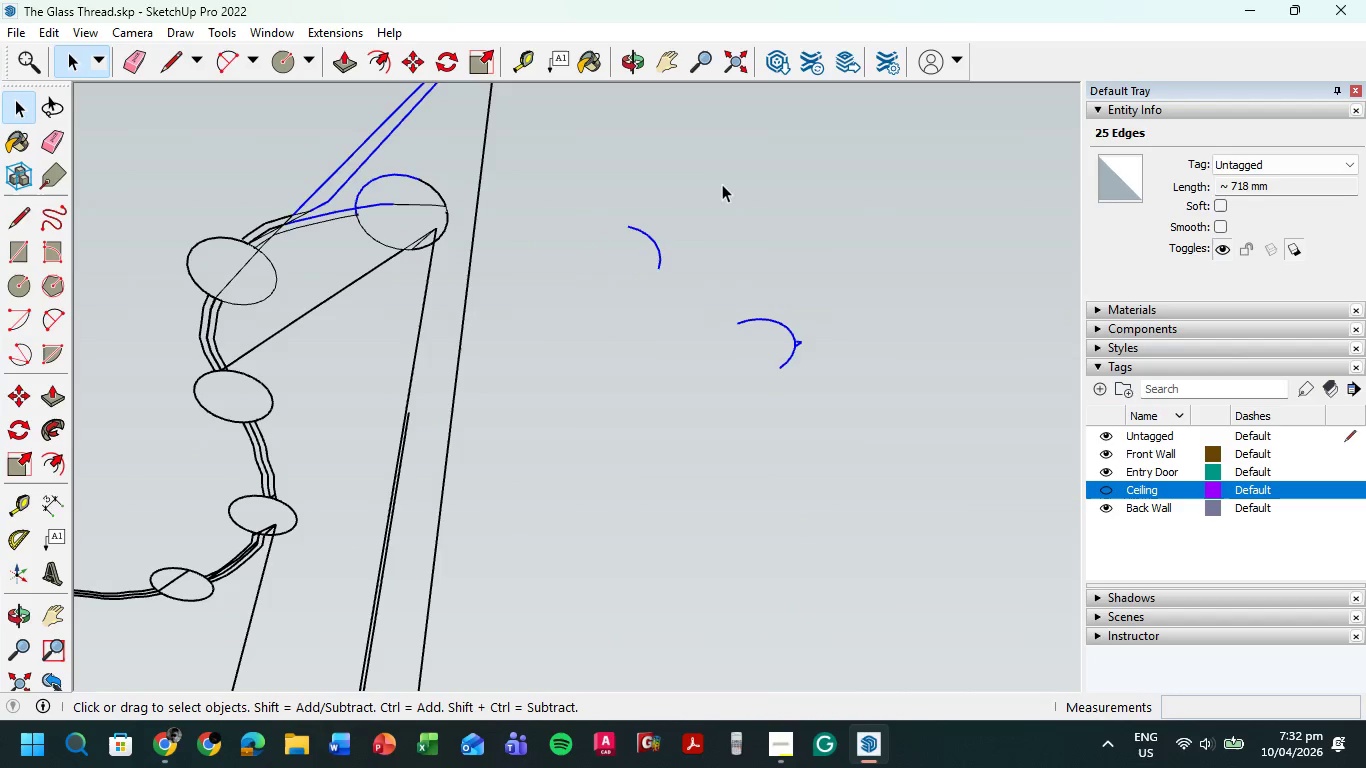 
key(PlayPause)
 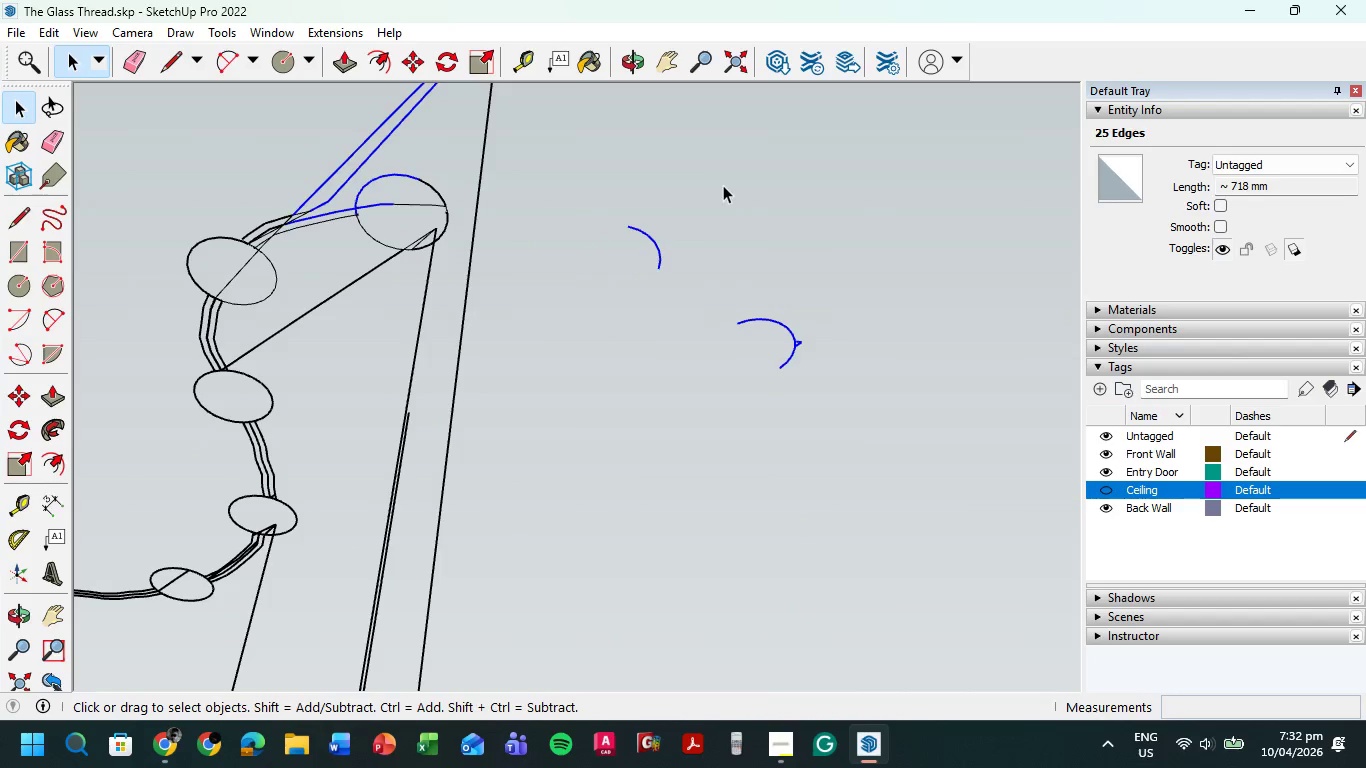 
key(PlayPause)
 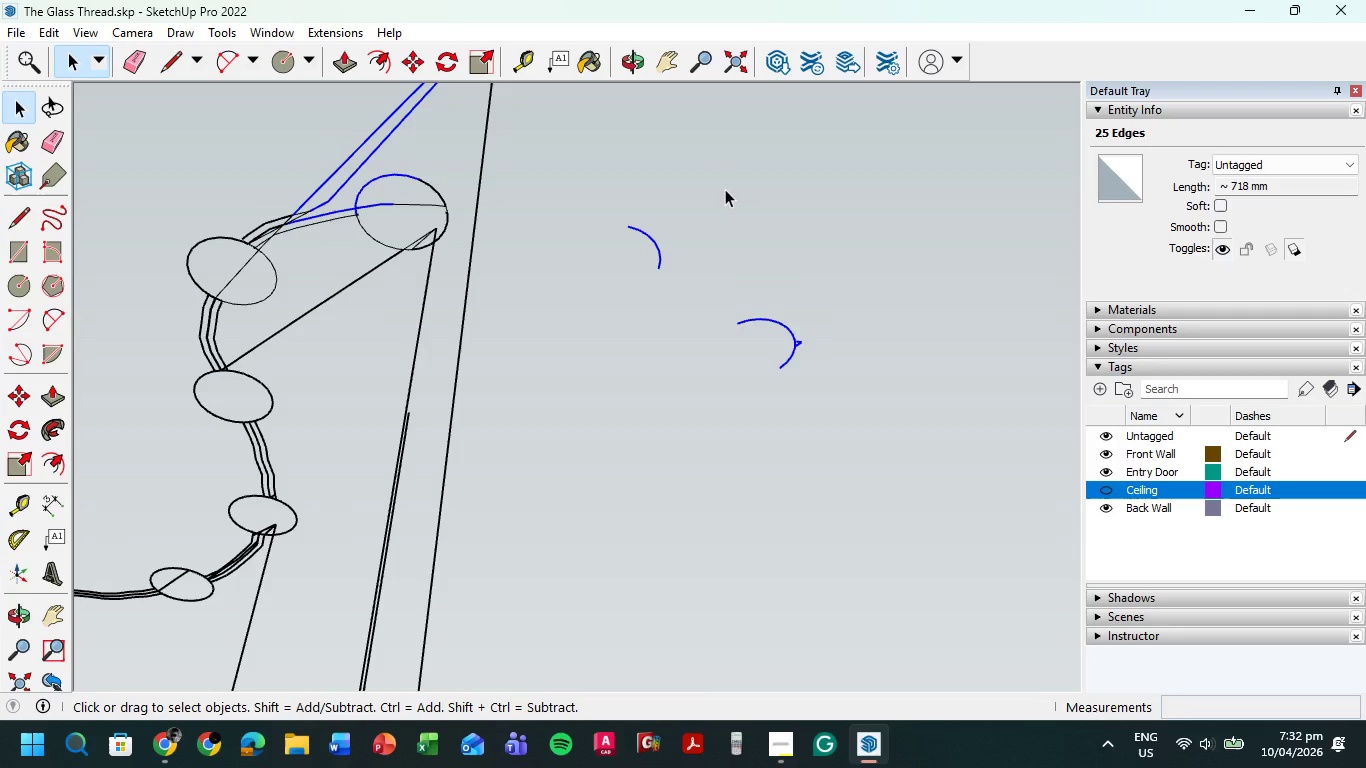 
key(PlayPause)
 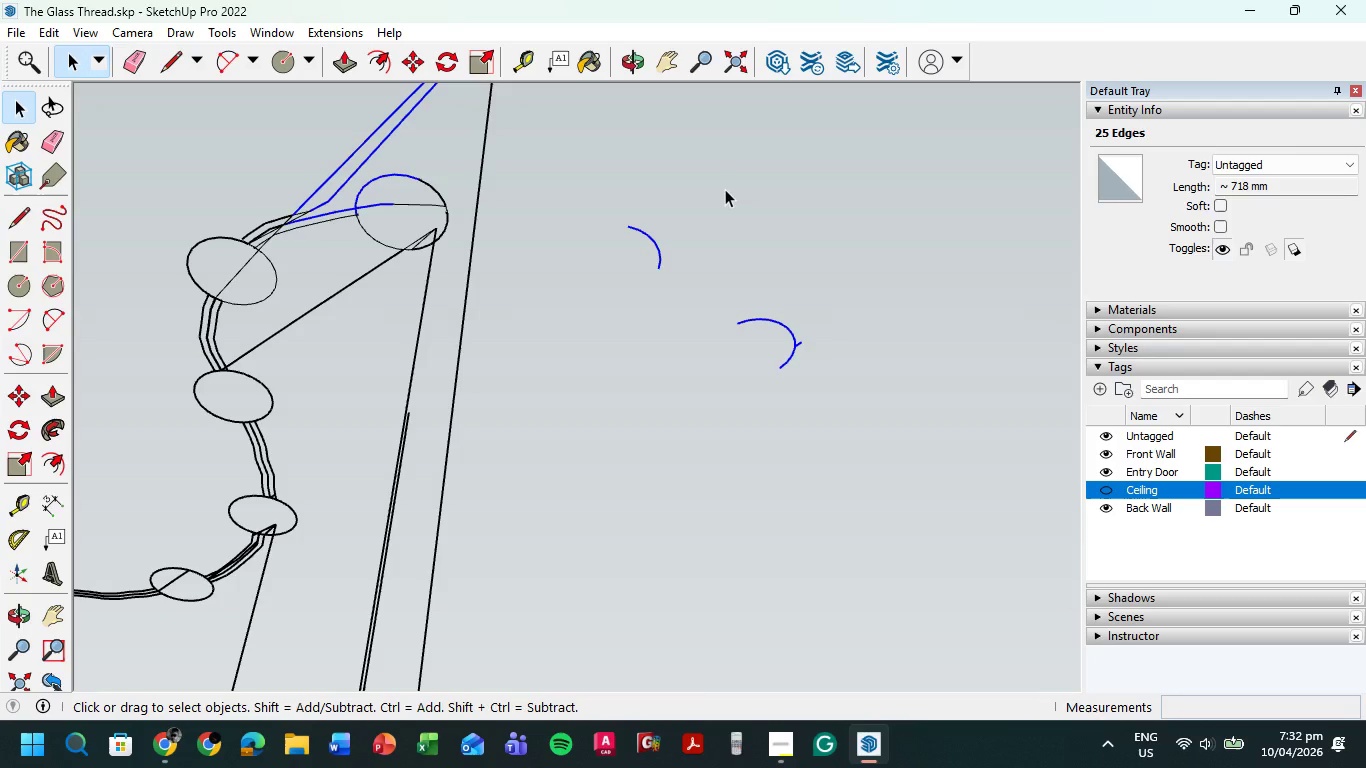 
key(Delete)
 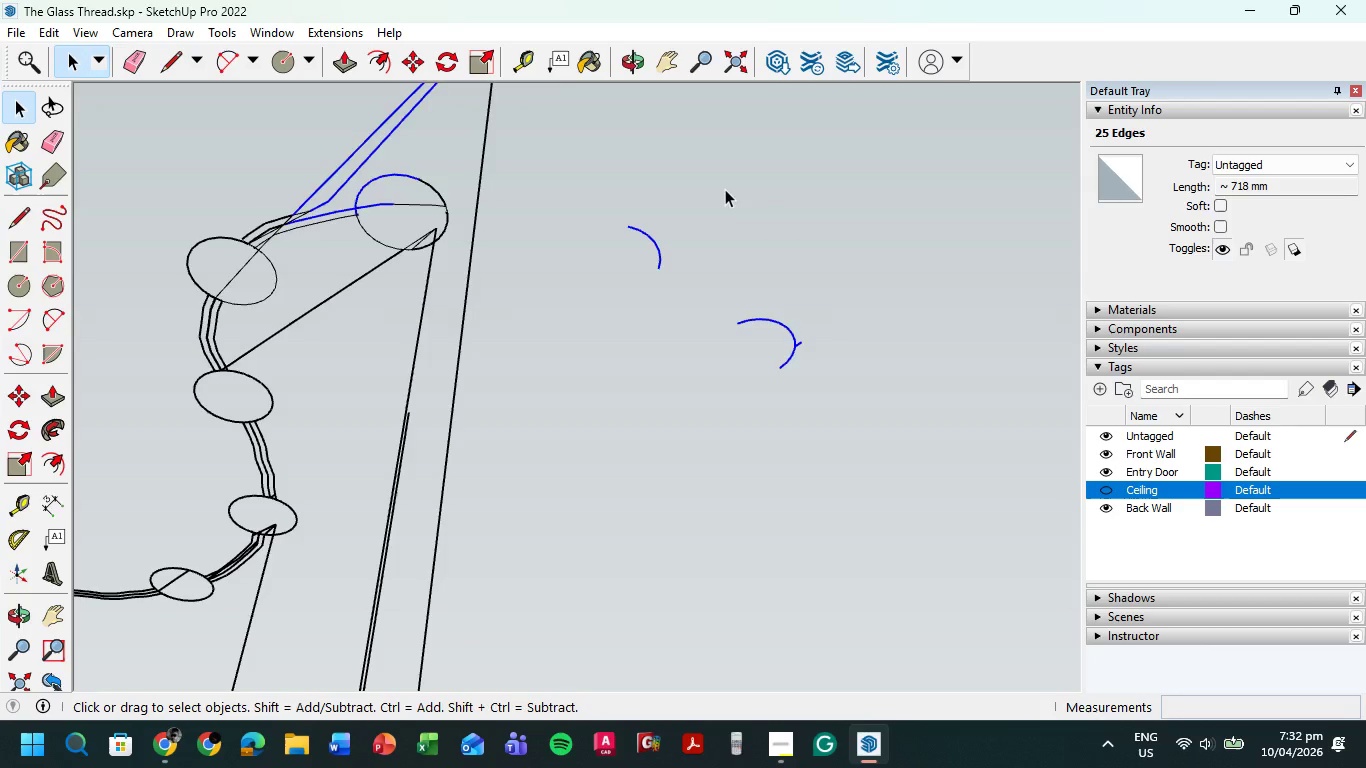 
key(Delete)
 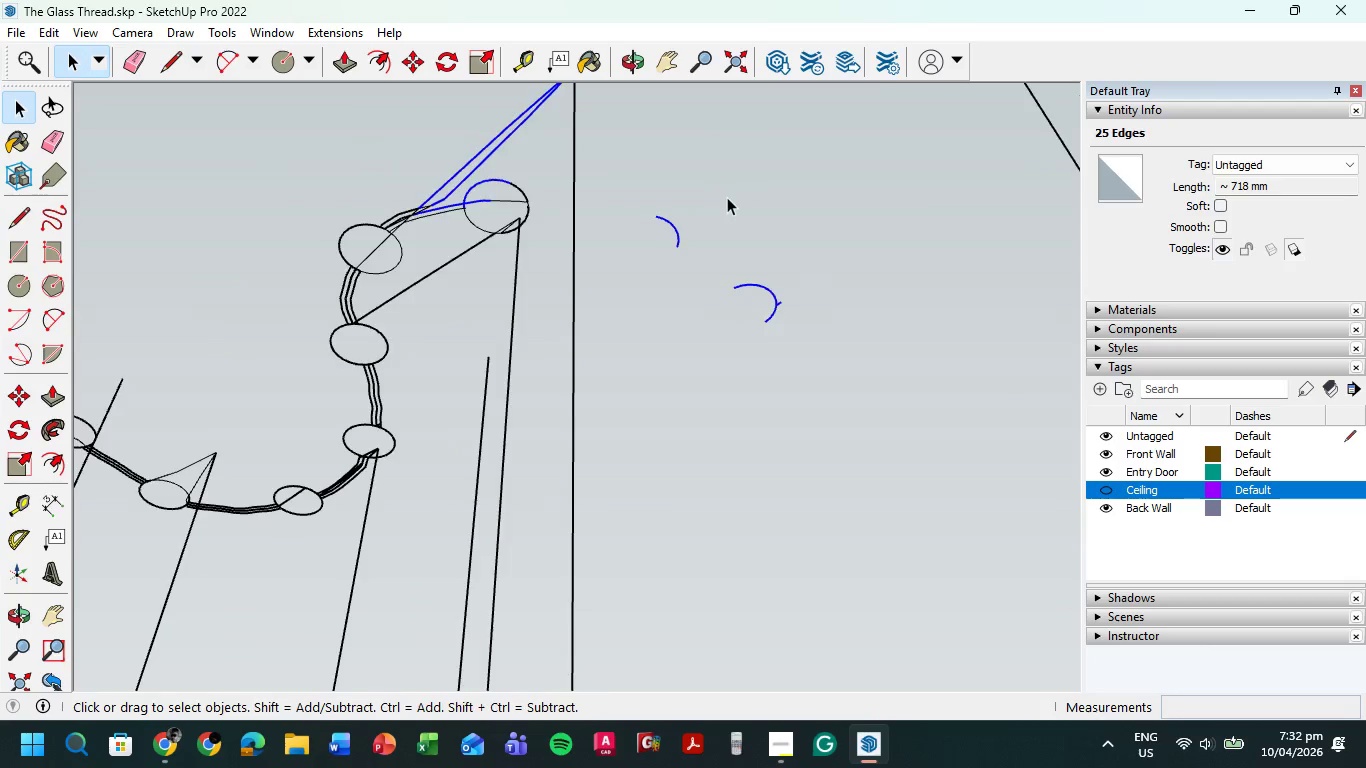 
scroll: coordinate [729, 200], scroll_direction: down, amount: 4.0
 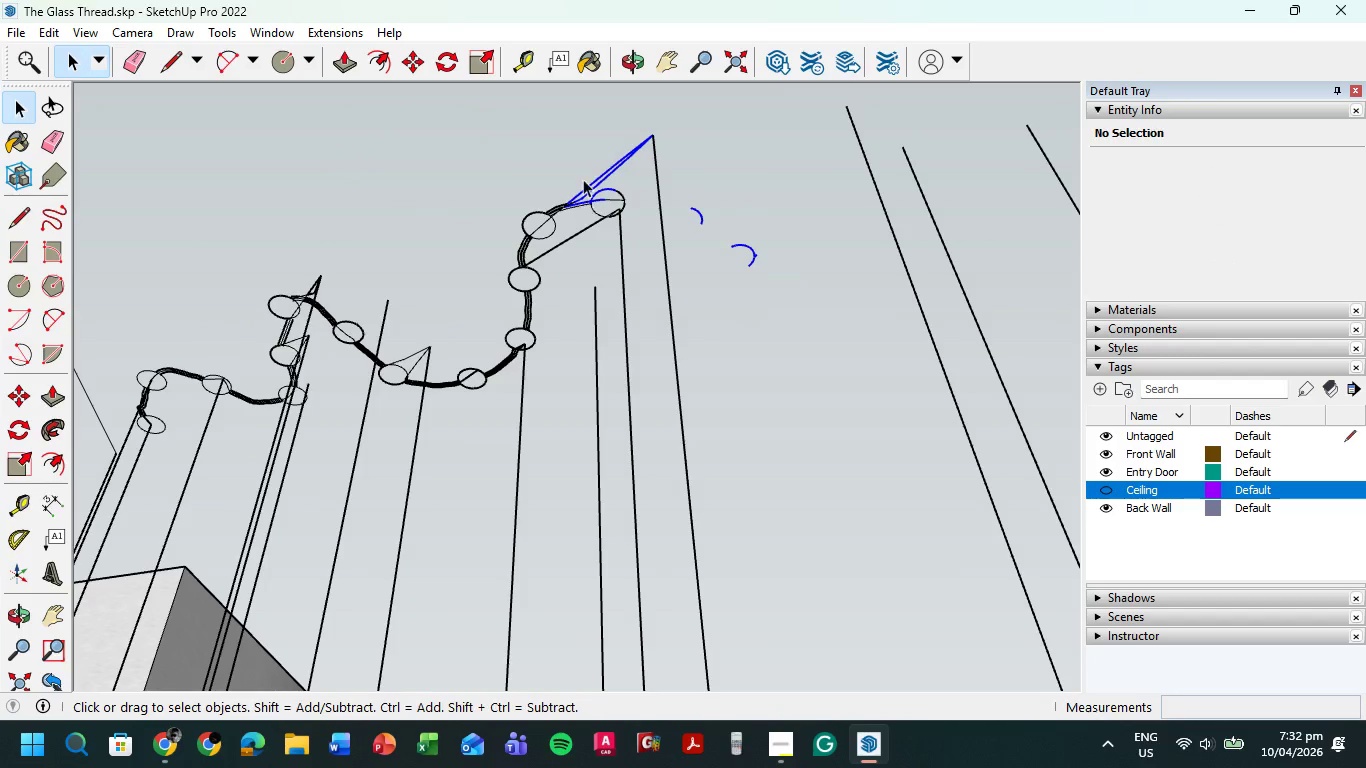 
scroll: coordinate [594, 179], scroll_direction: up, amount: 16.0
 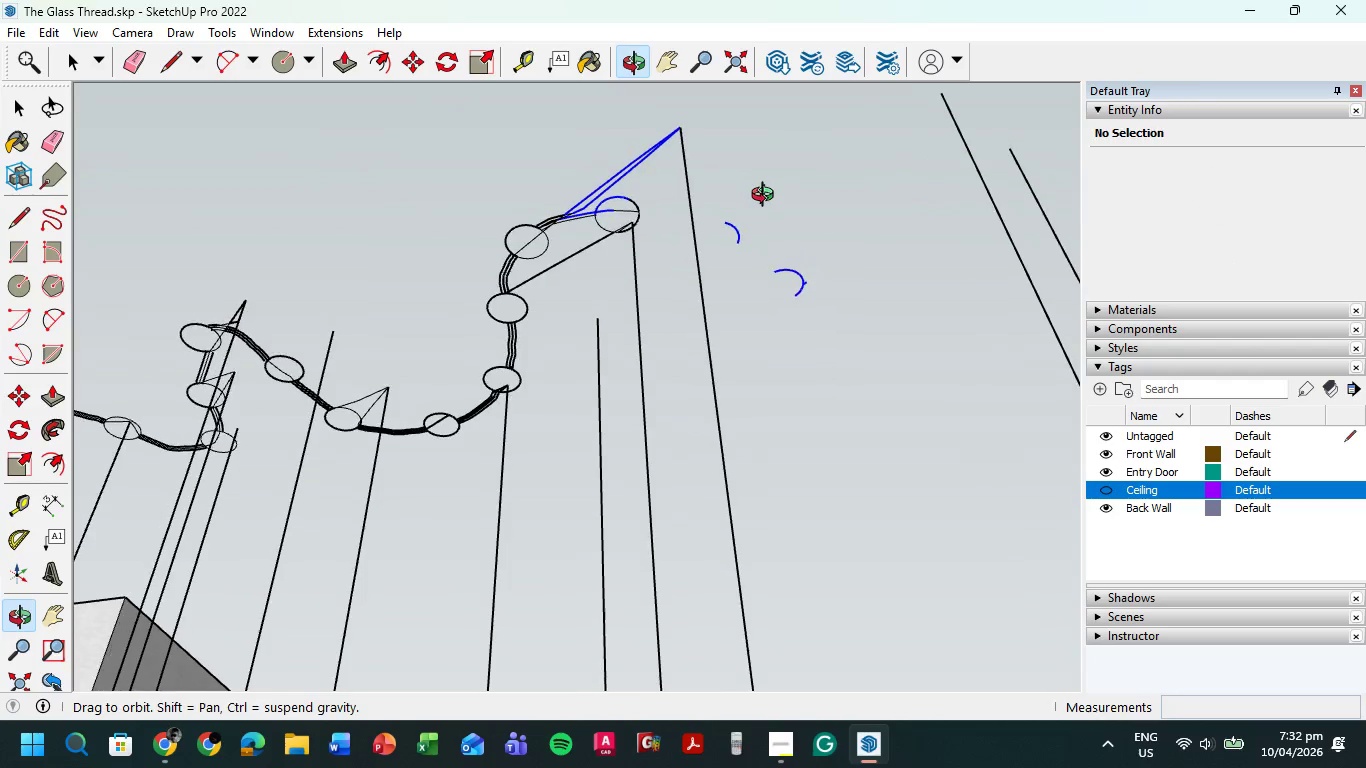 
key(Delete)
 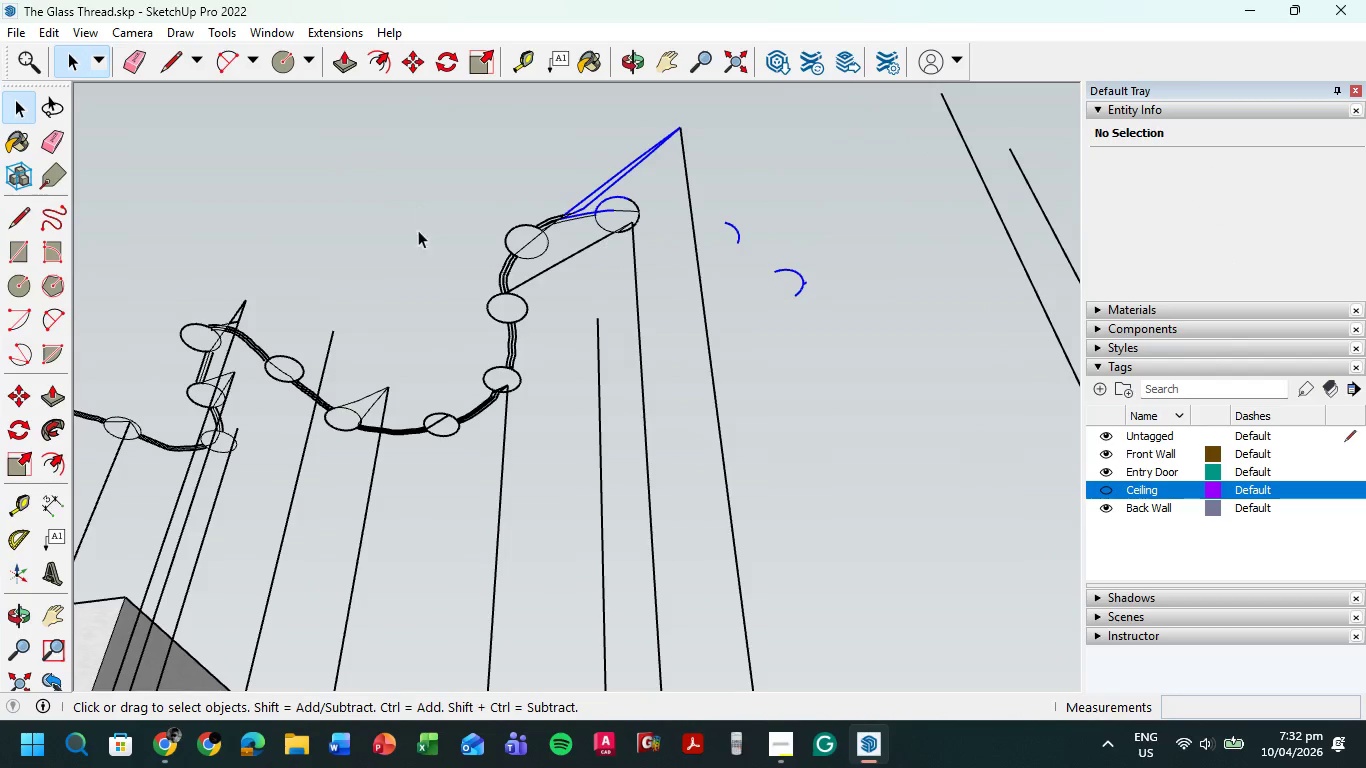 
left_click([350, 208])
 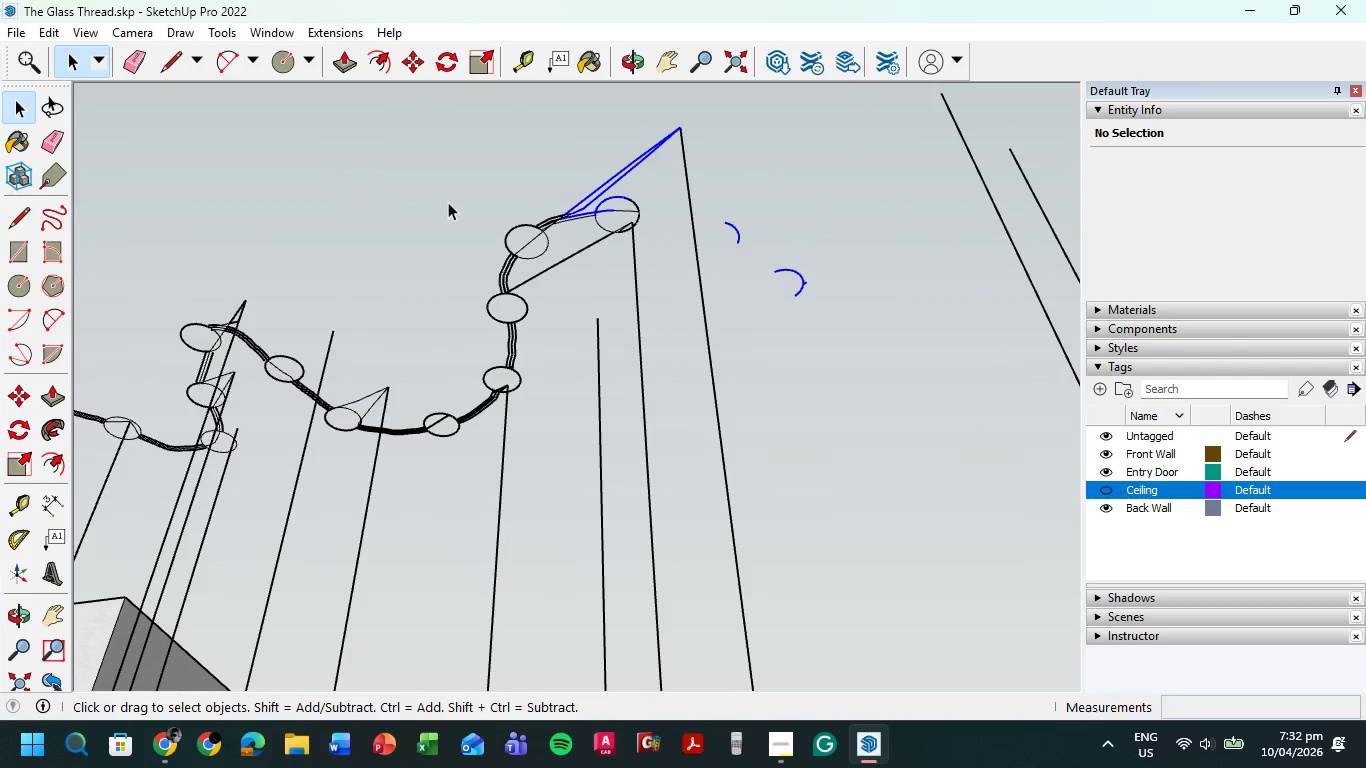 
key(Escape)
 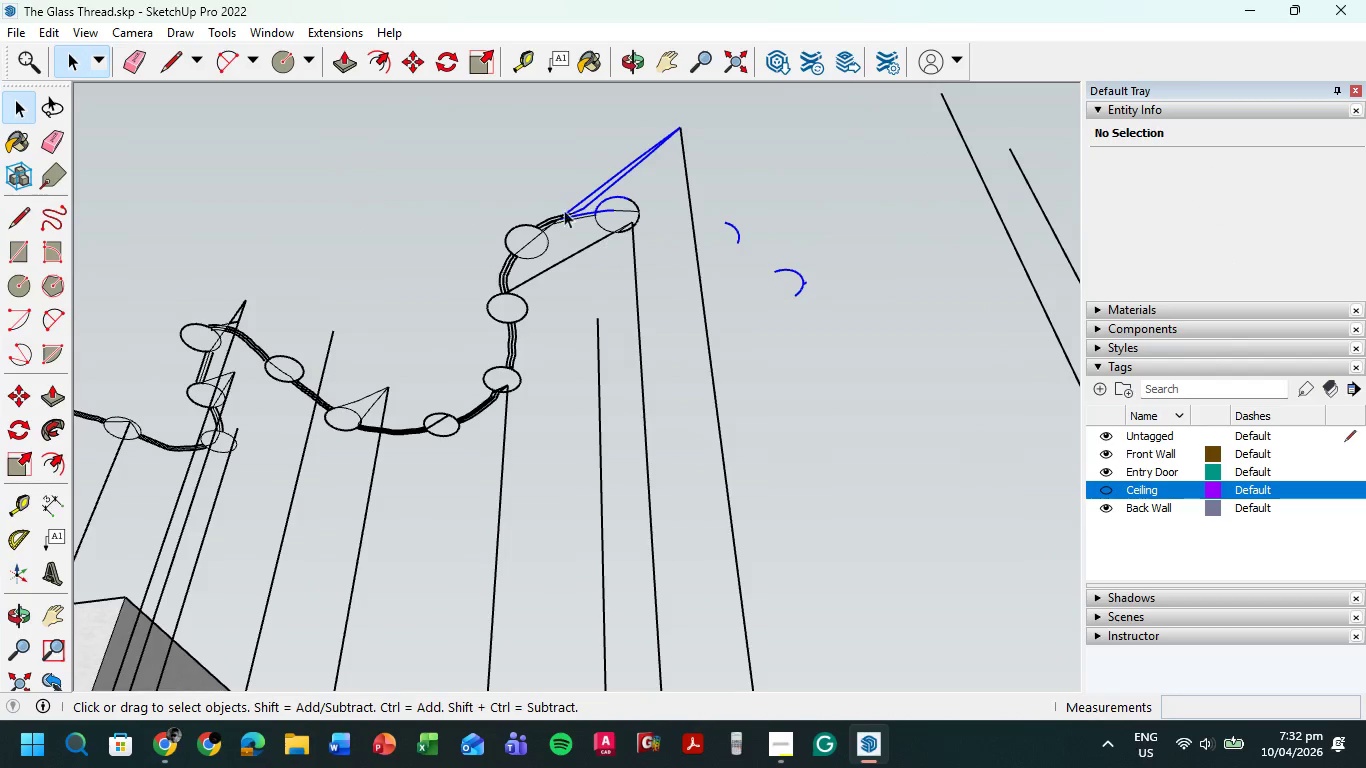 
key(Escape)
 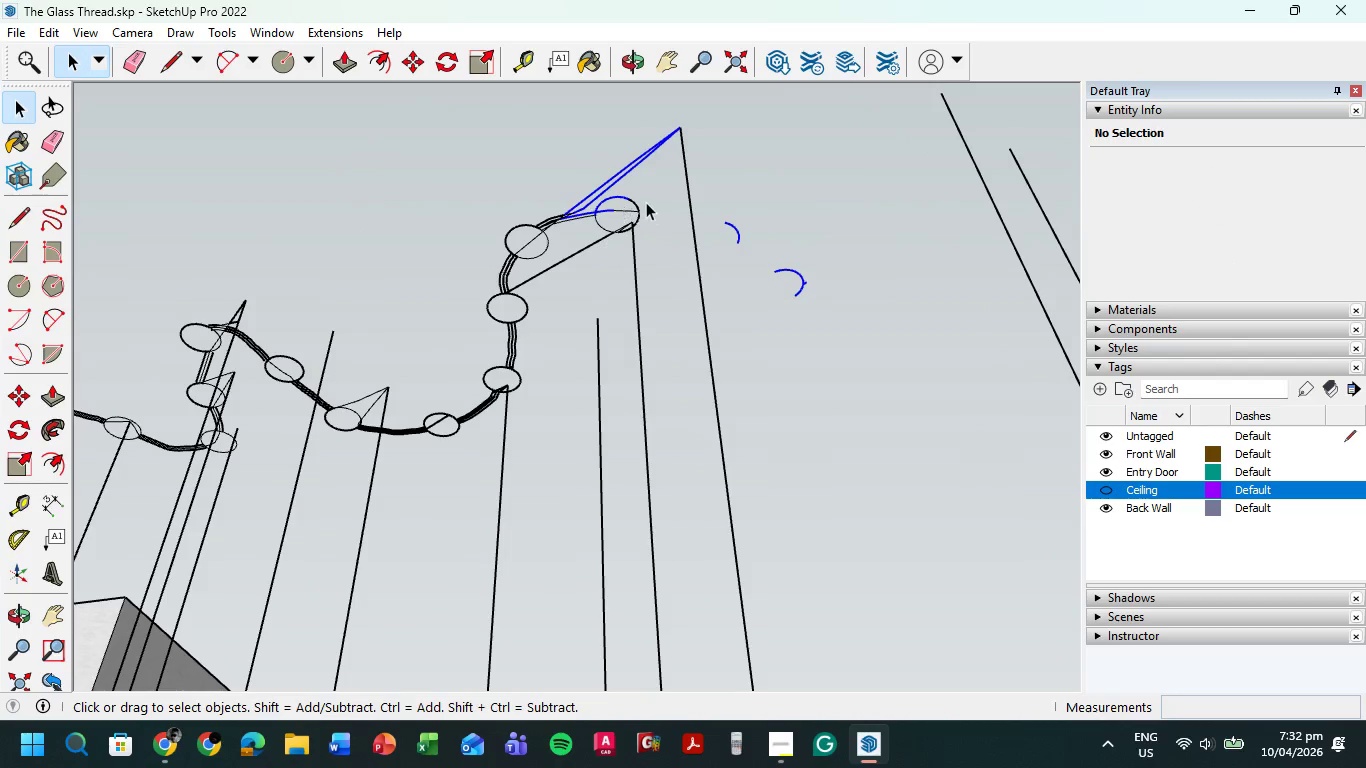 
left_click([644, 201])
 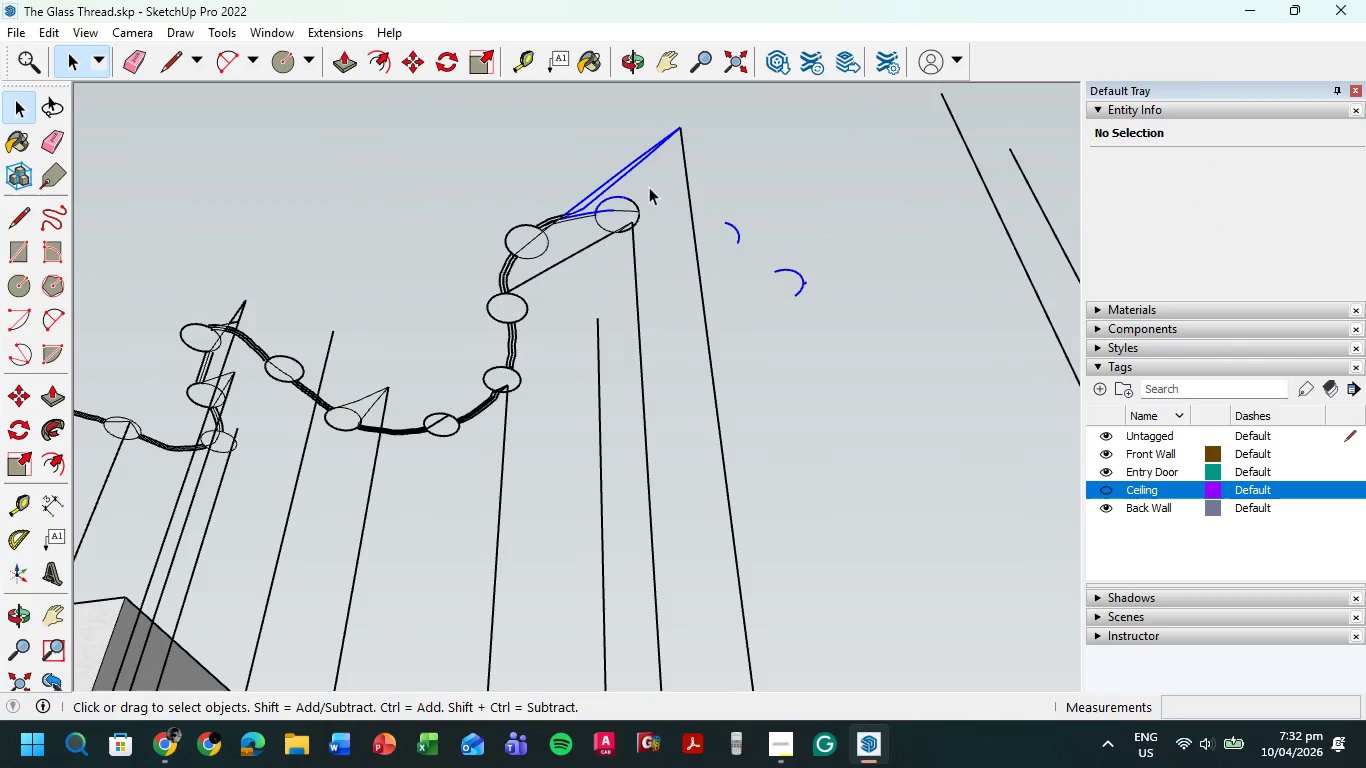 
left_click_drag(start_coordinate=[651, 184], to_coordinate=[556, 215])
 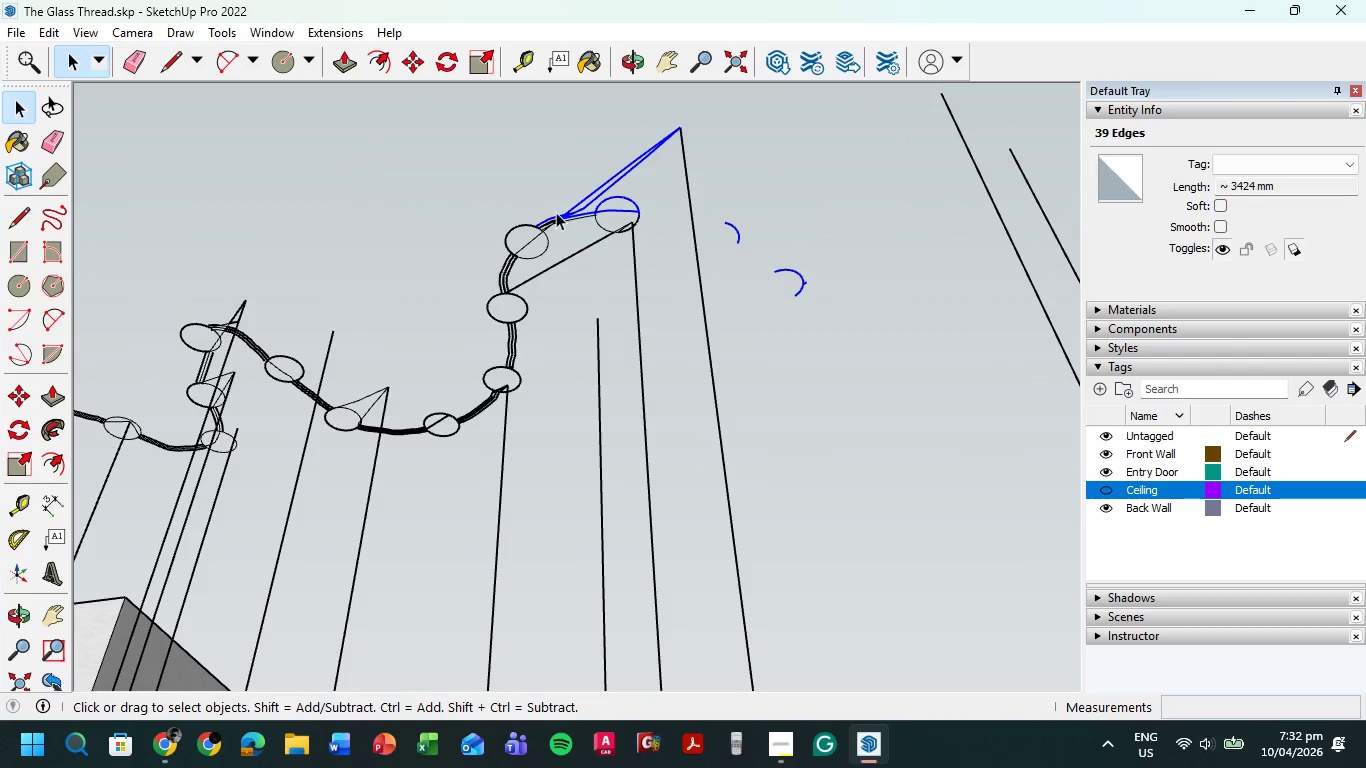 
key(Delete)
 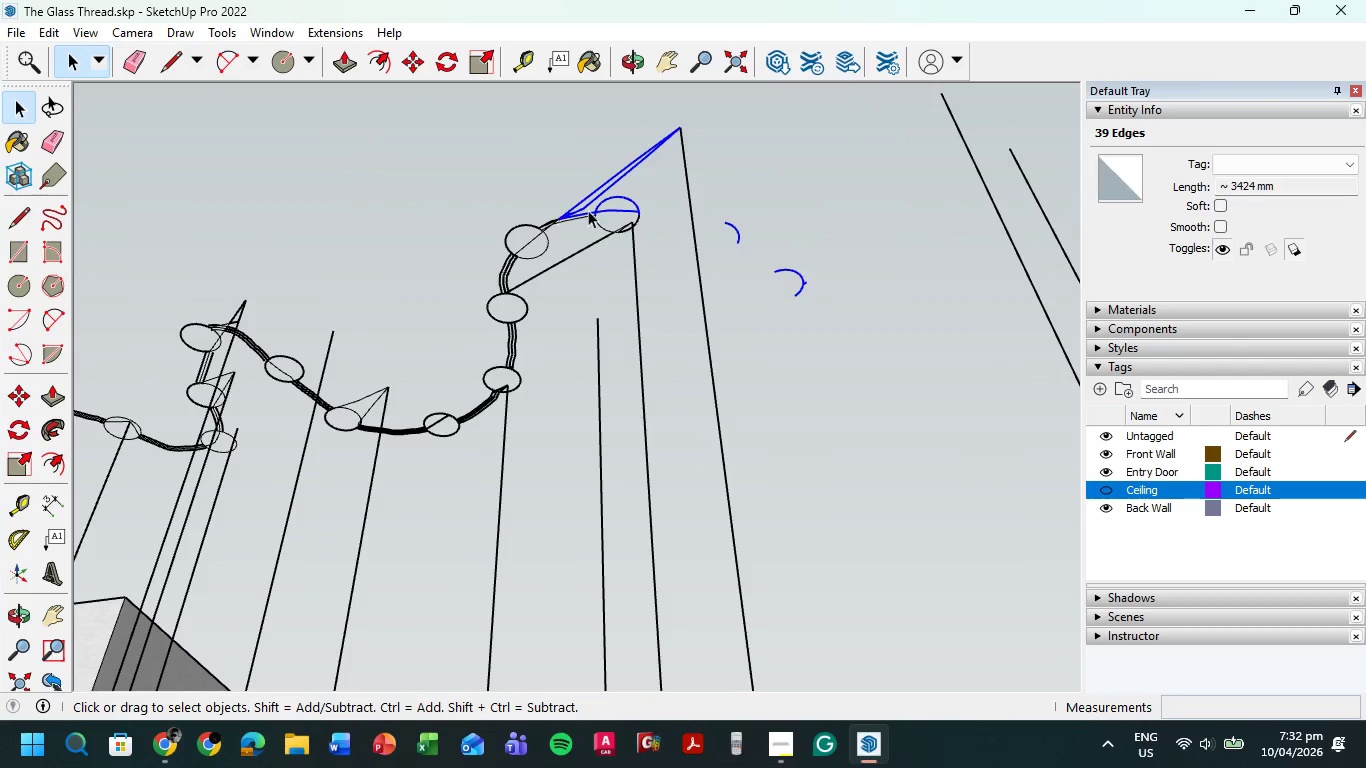 
key(Delete)
 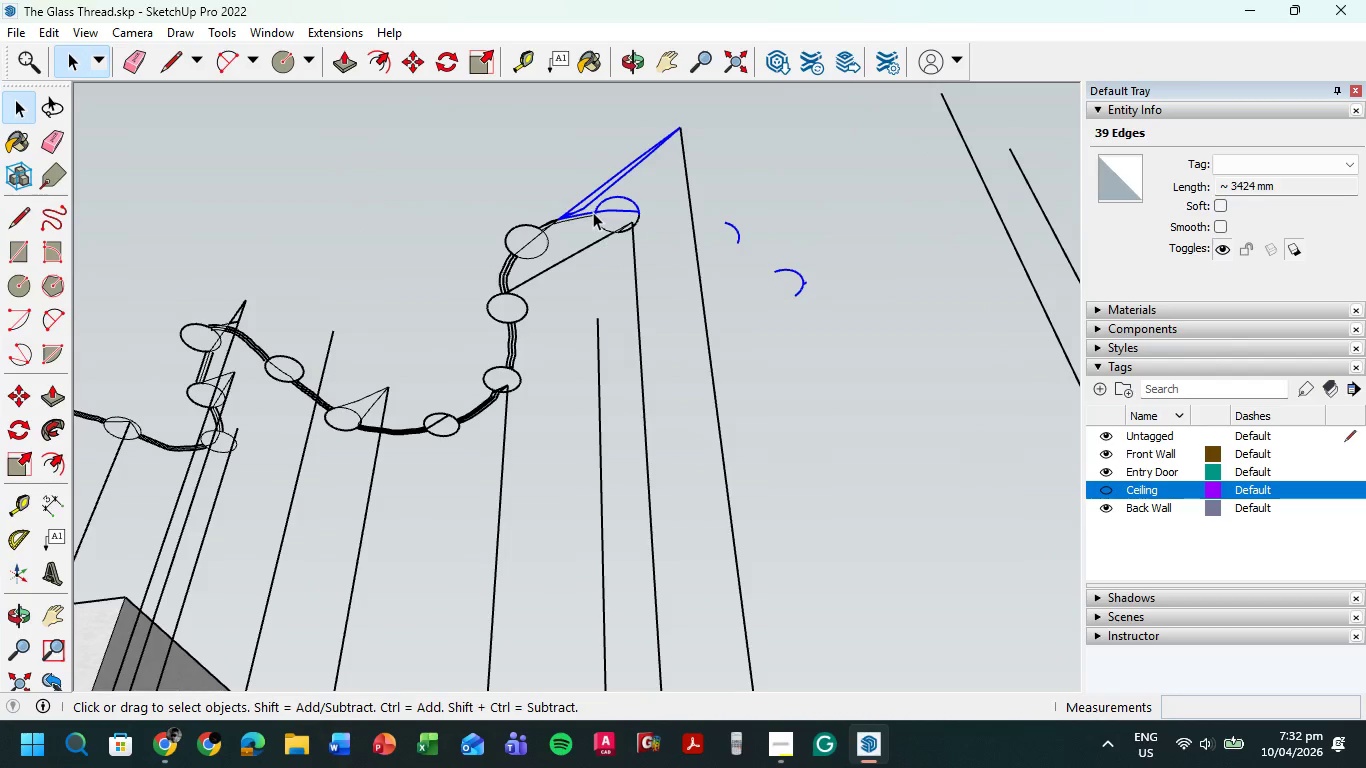 
key(Delete)
 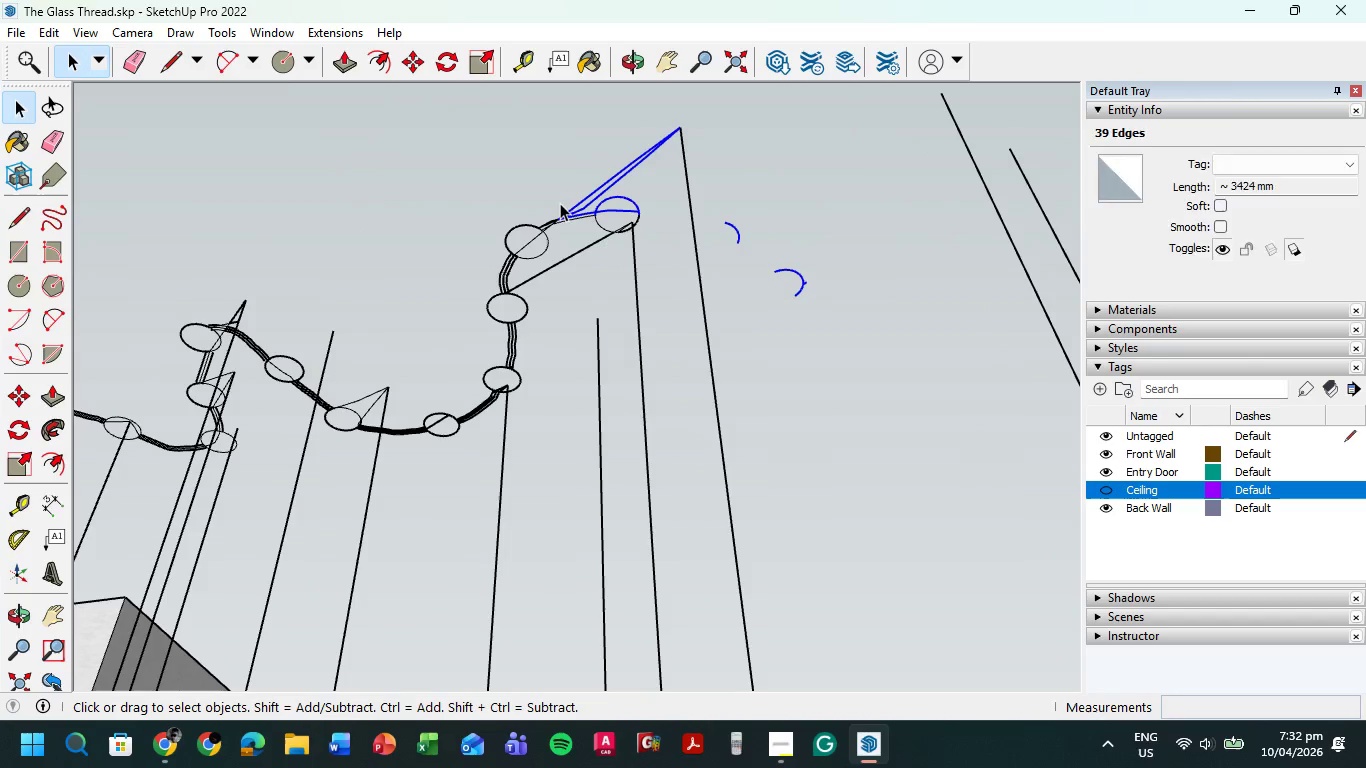 
key(Delete)
 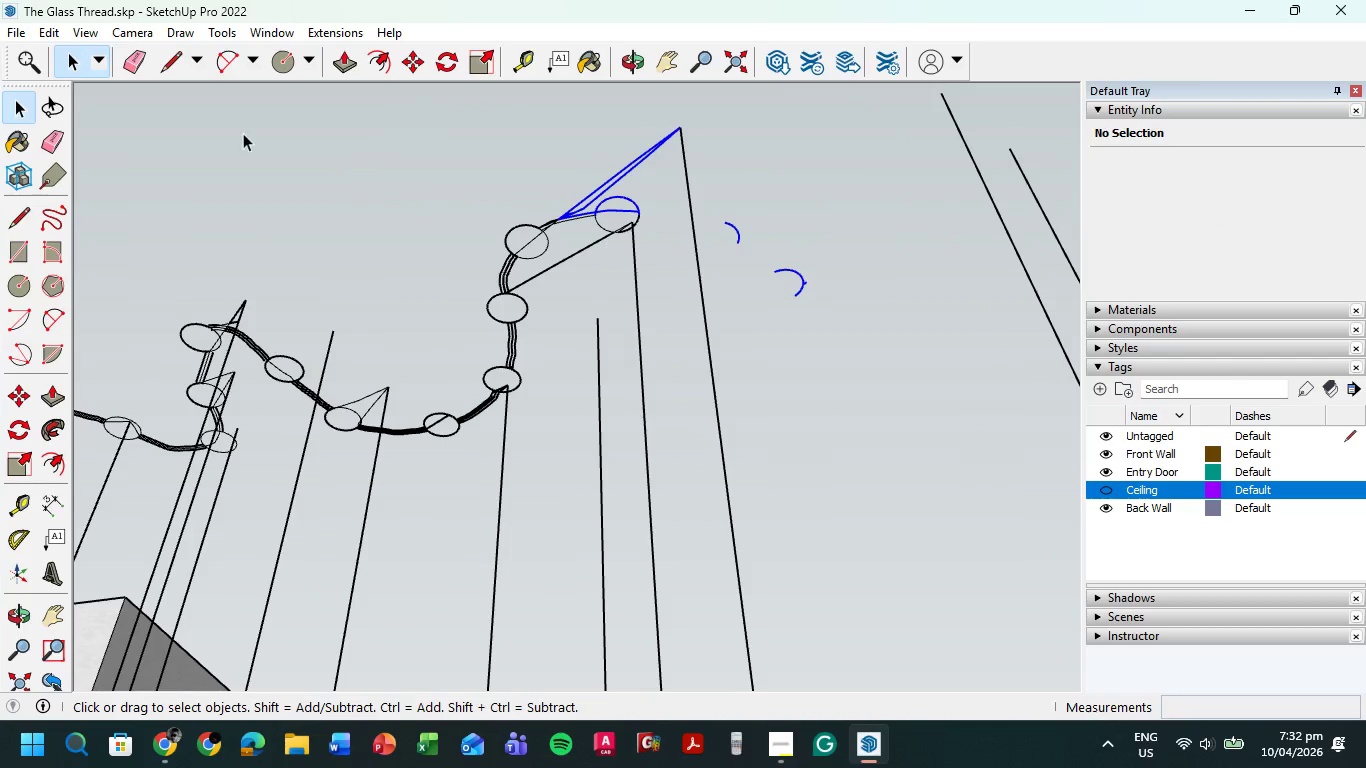 
left_click_drag(start_coordinate=[248, 135], to_coordinate=[240, 135])
 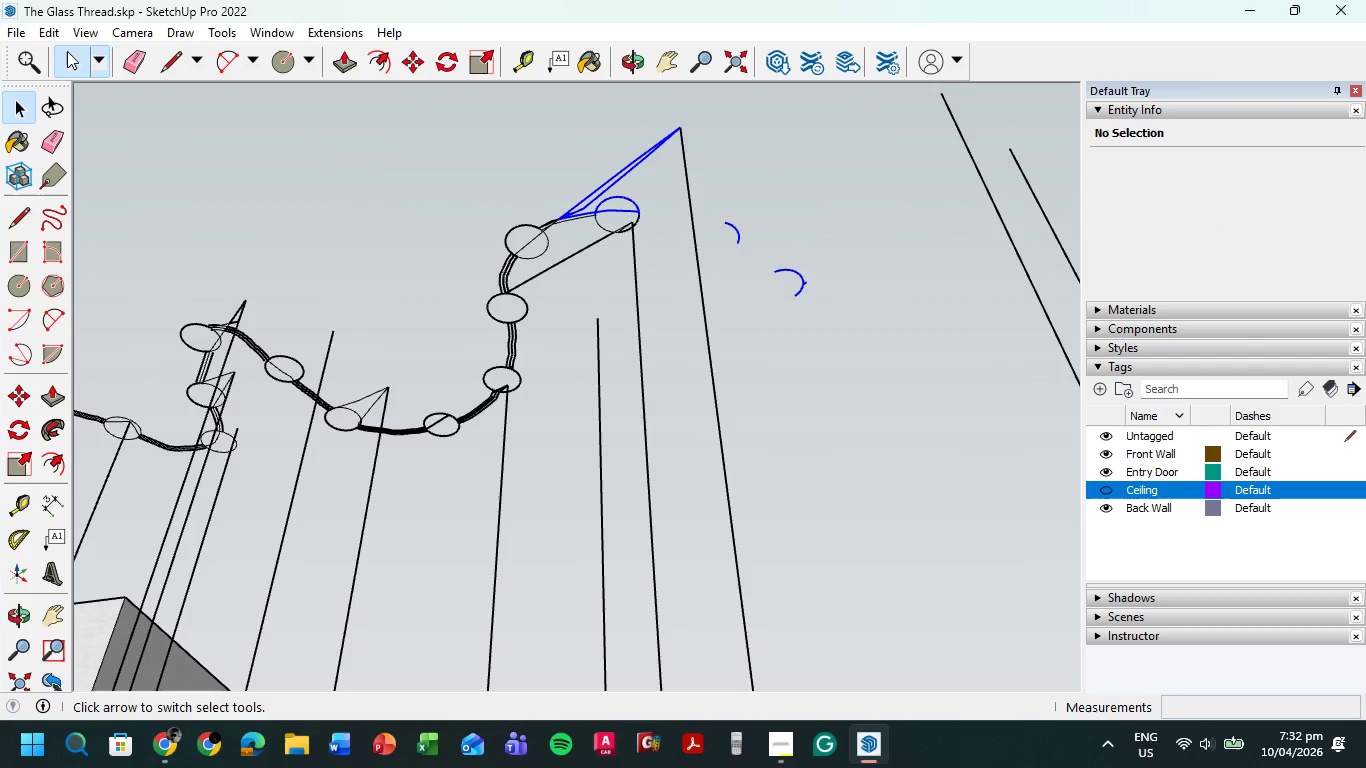 
double_click([68, 51])
 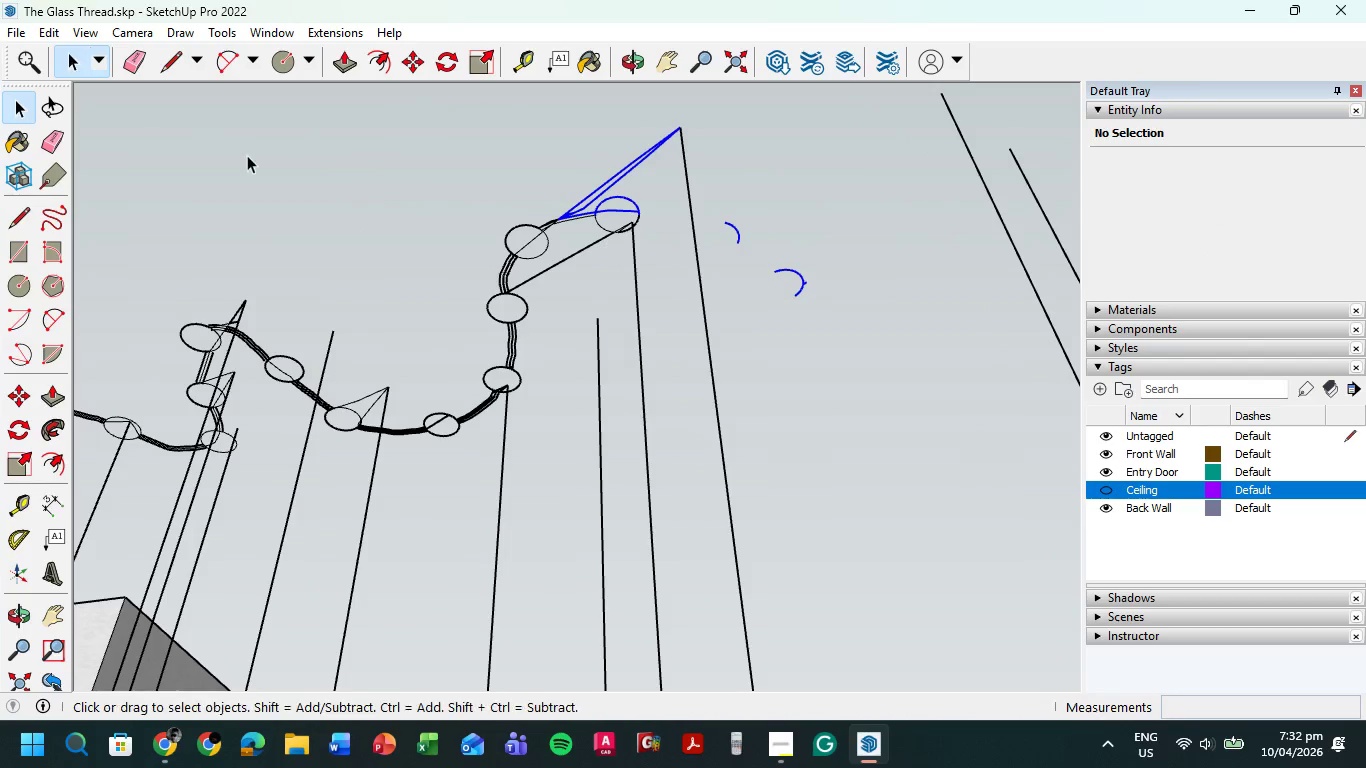 
triple_click([252, 160])
 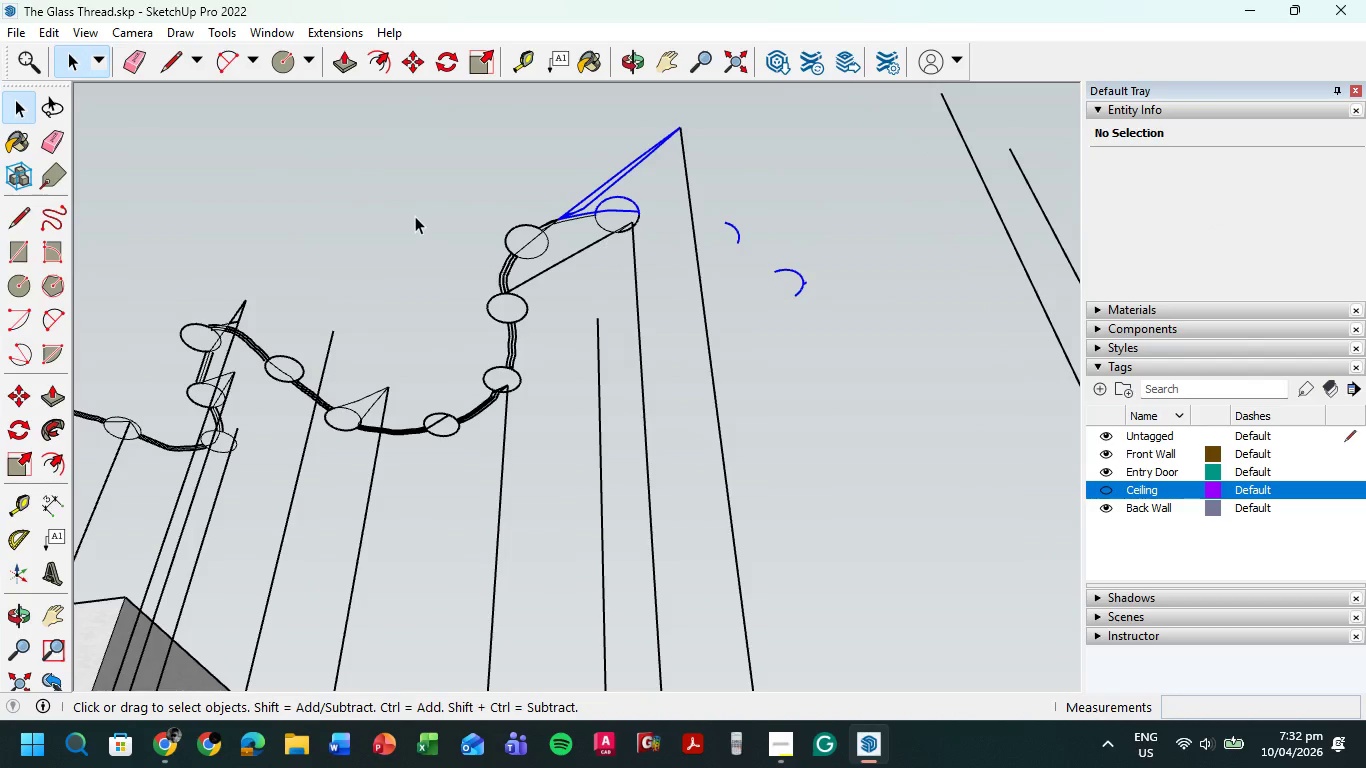 
left_click_drag(start_coordinate=[442, 207], to_coordinate=[346, 278])
 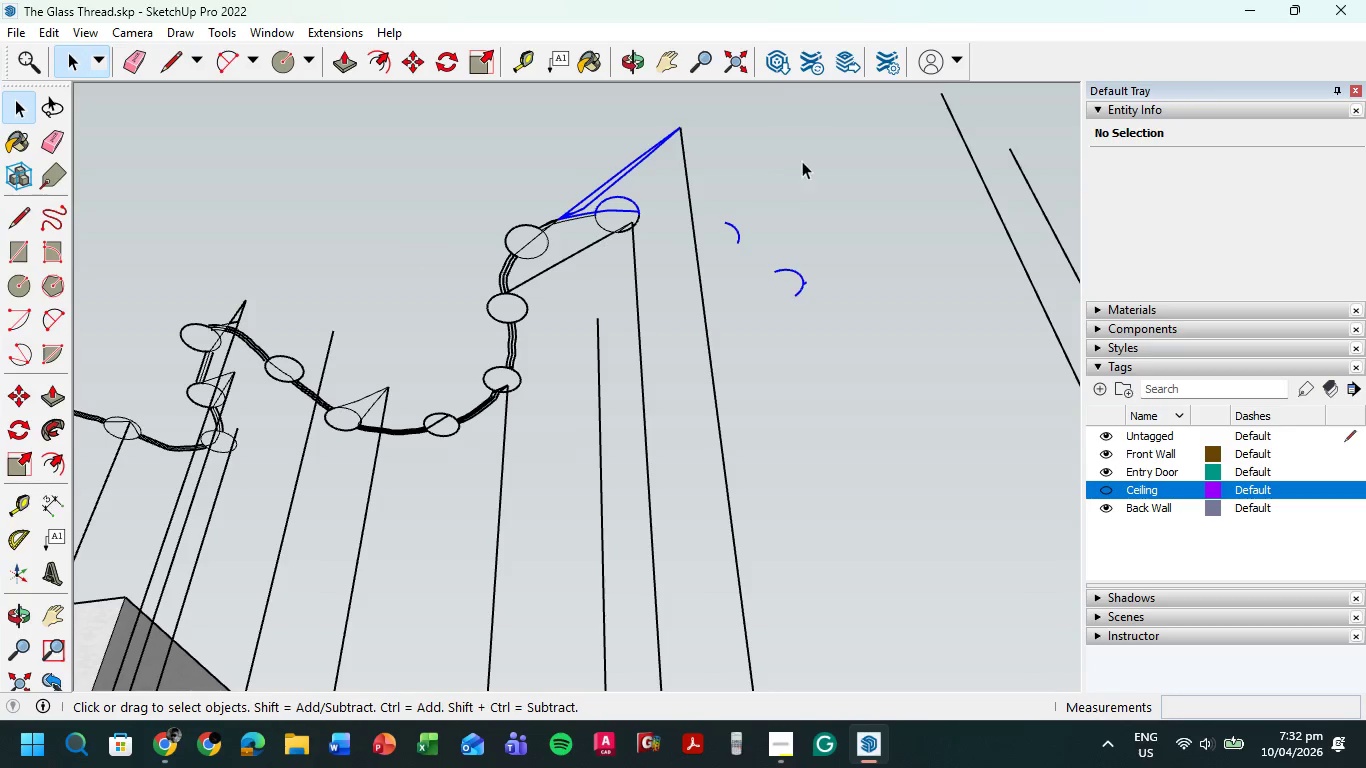 
left_click_drag(start_coordinate=[805, 159], to_coordinate=[559, 166])
 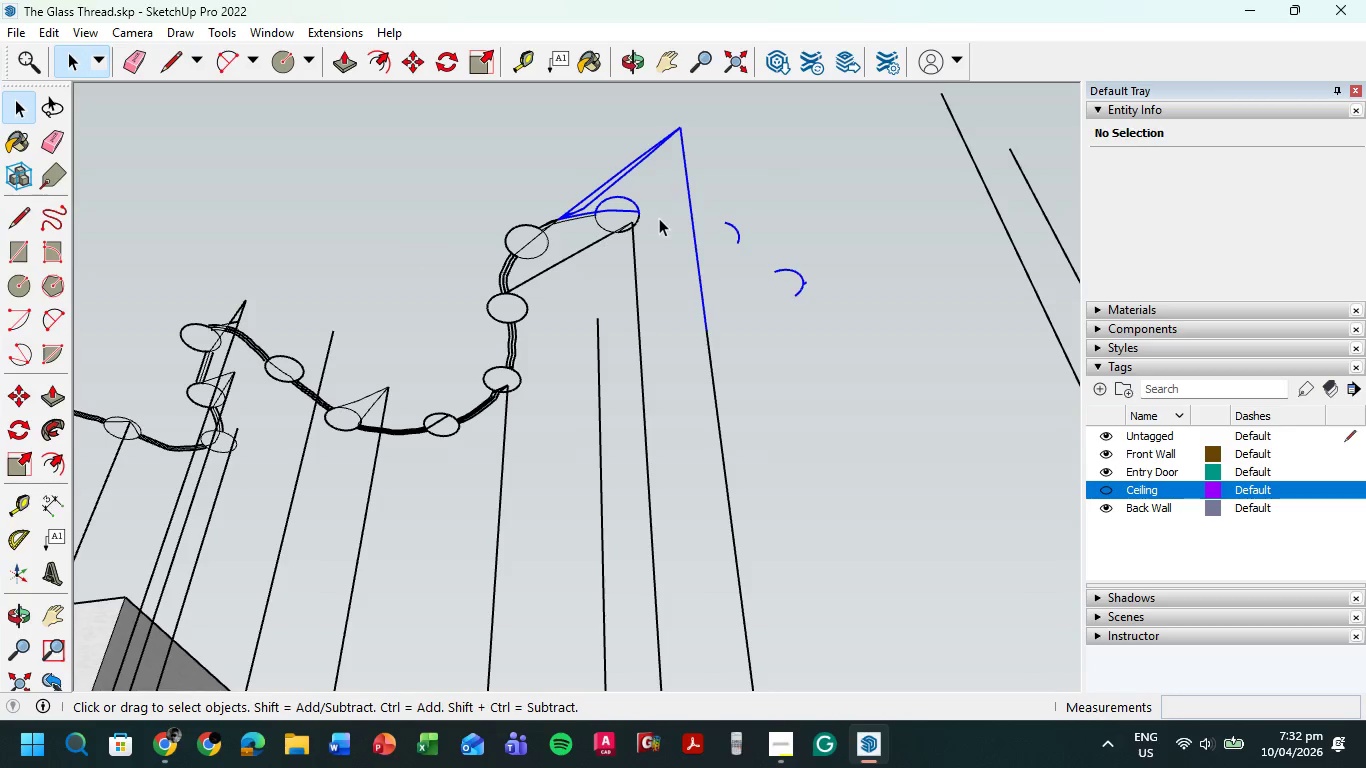 
key(Escape)
 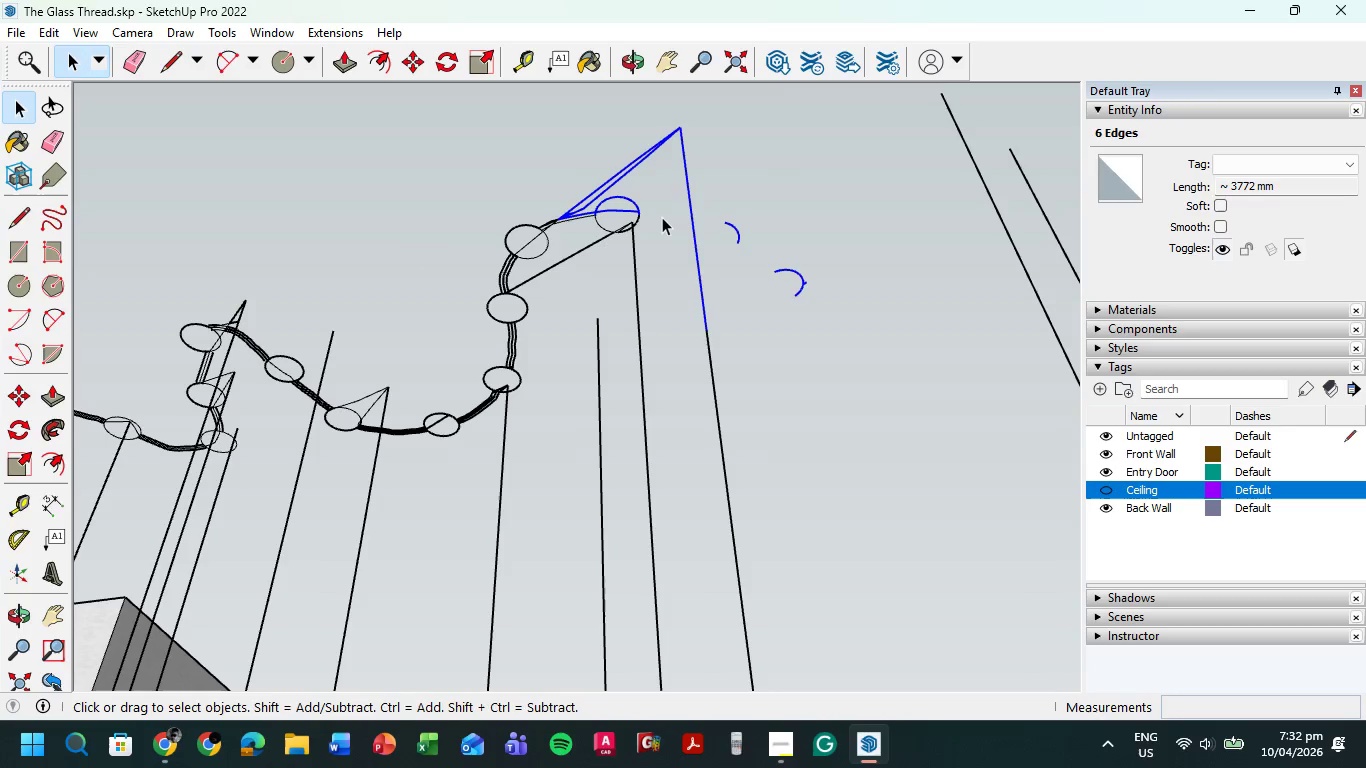 
key(Escape)
 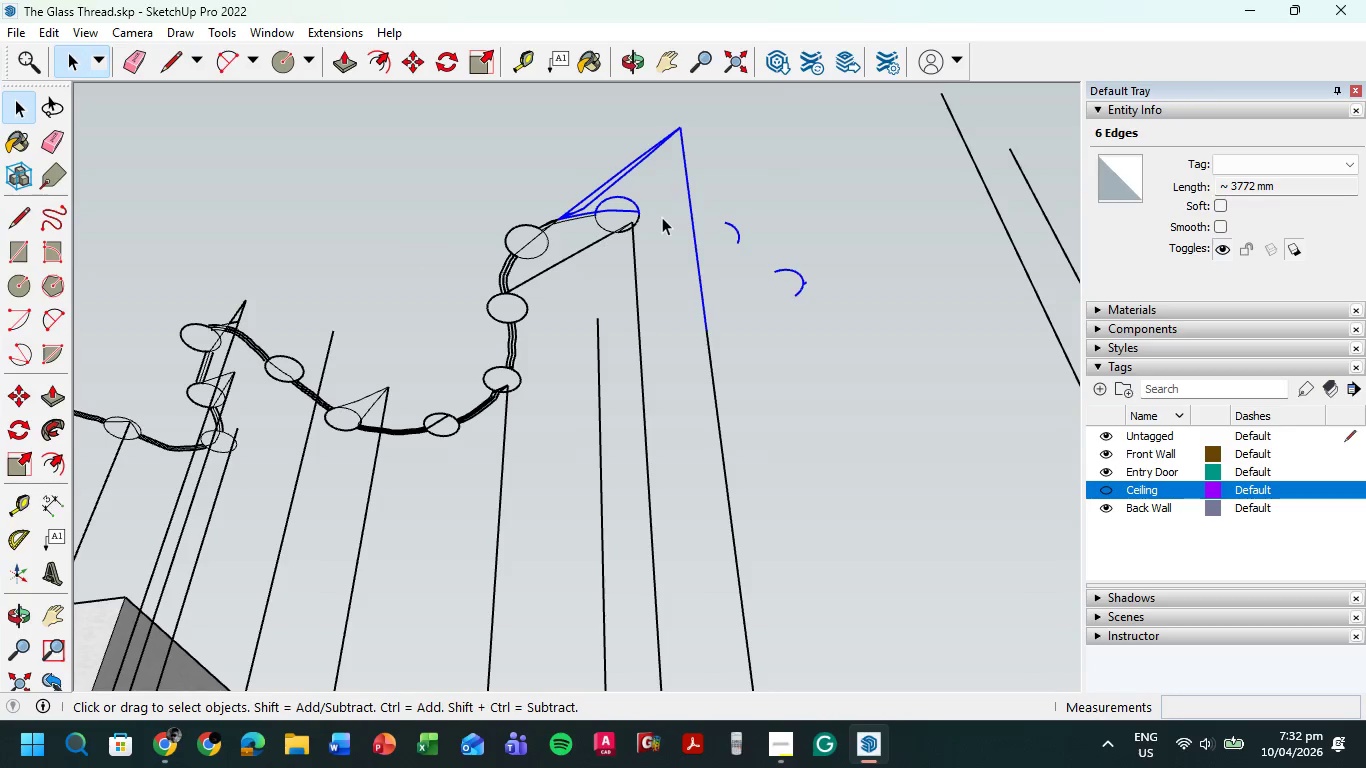 
key(Escape)
 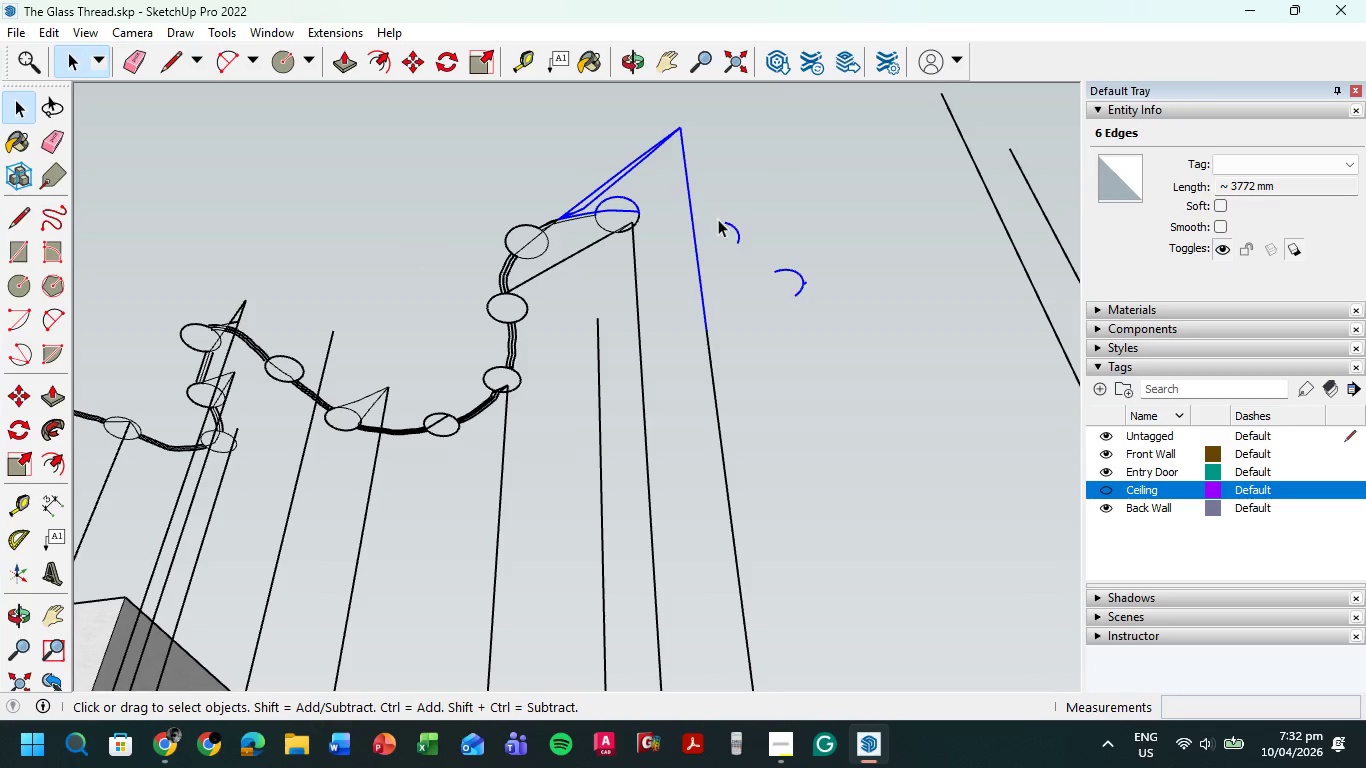 
key(Escape)
 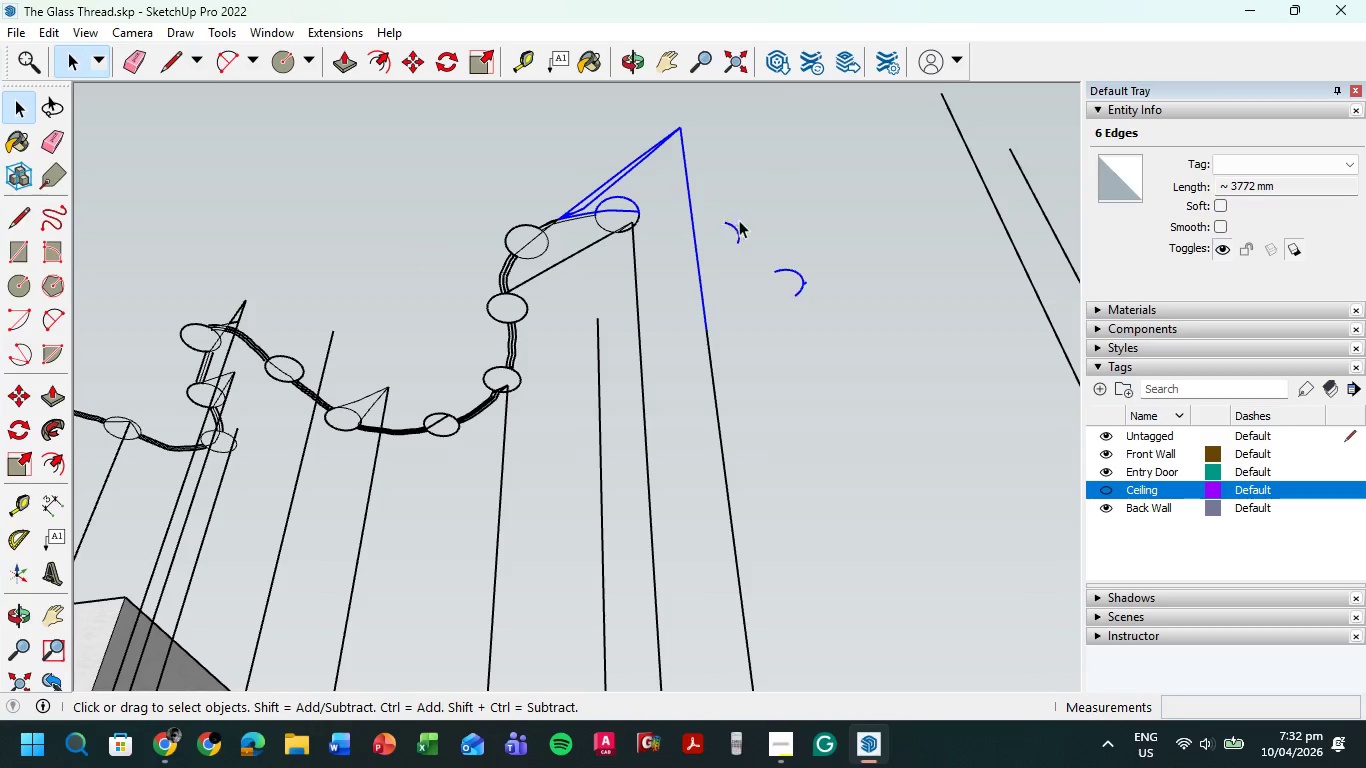 
key(Escape)
 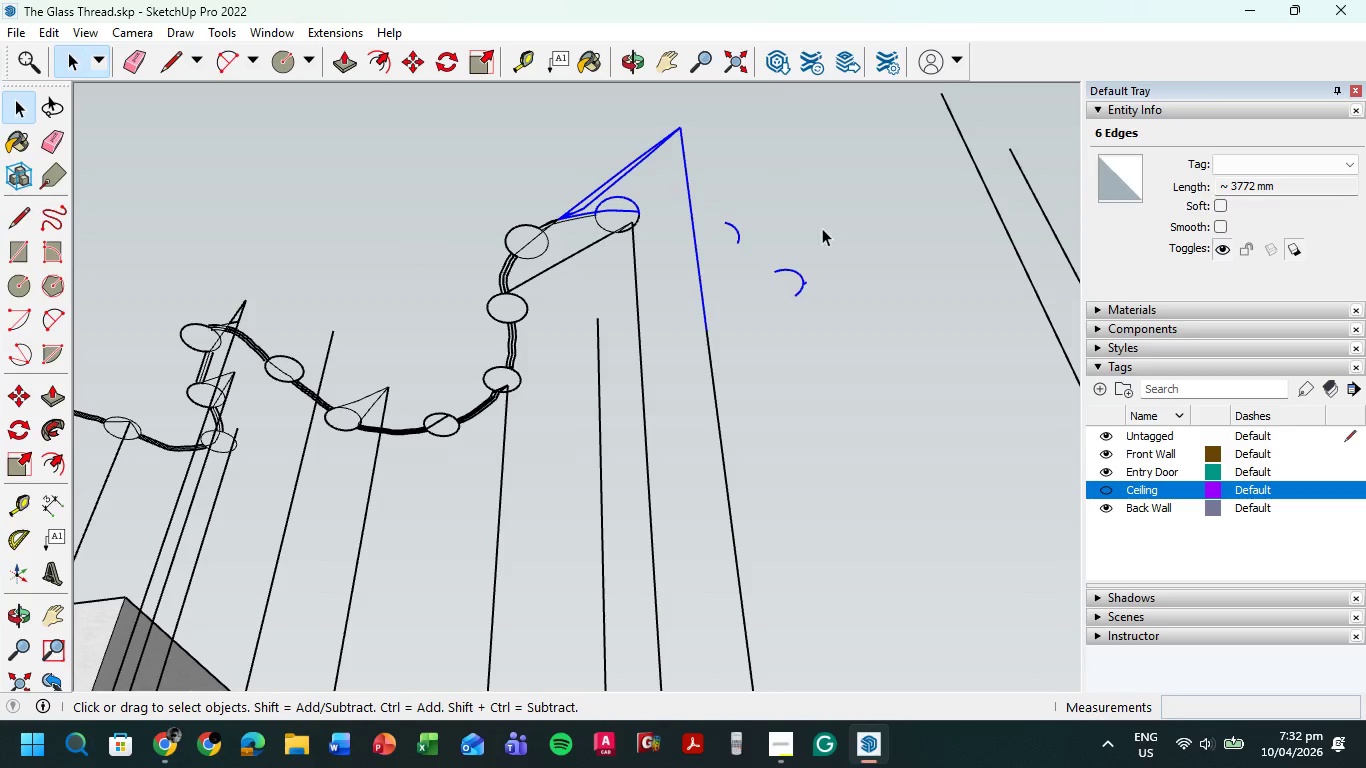 
key(Escape)
 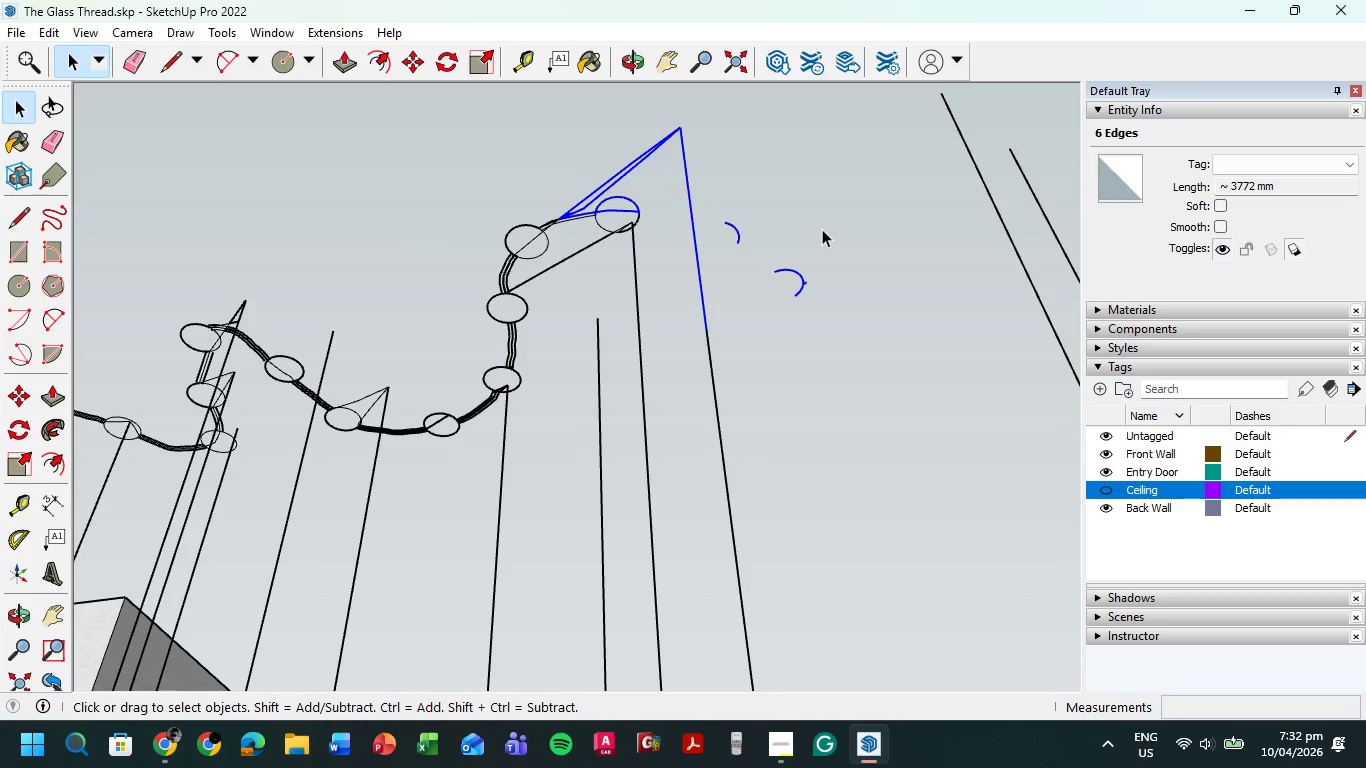 
key(Escape)
 